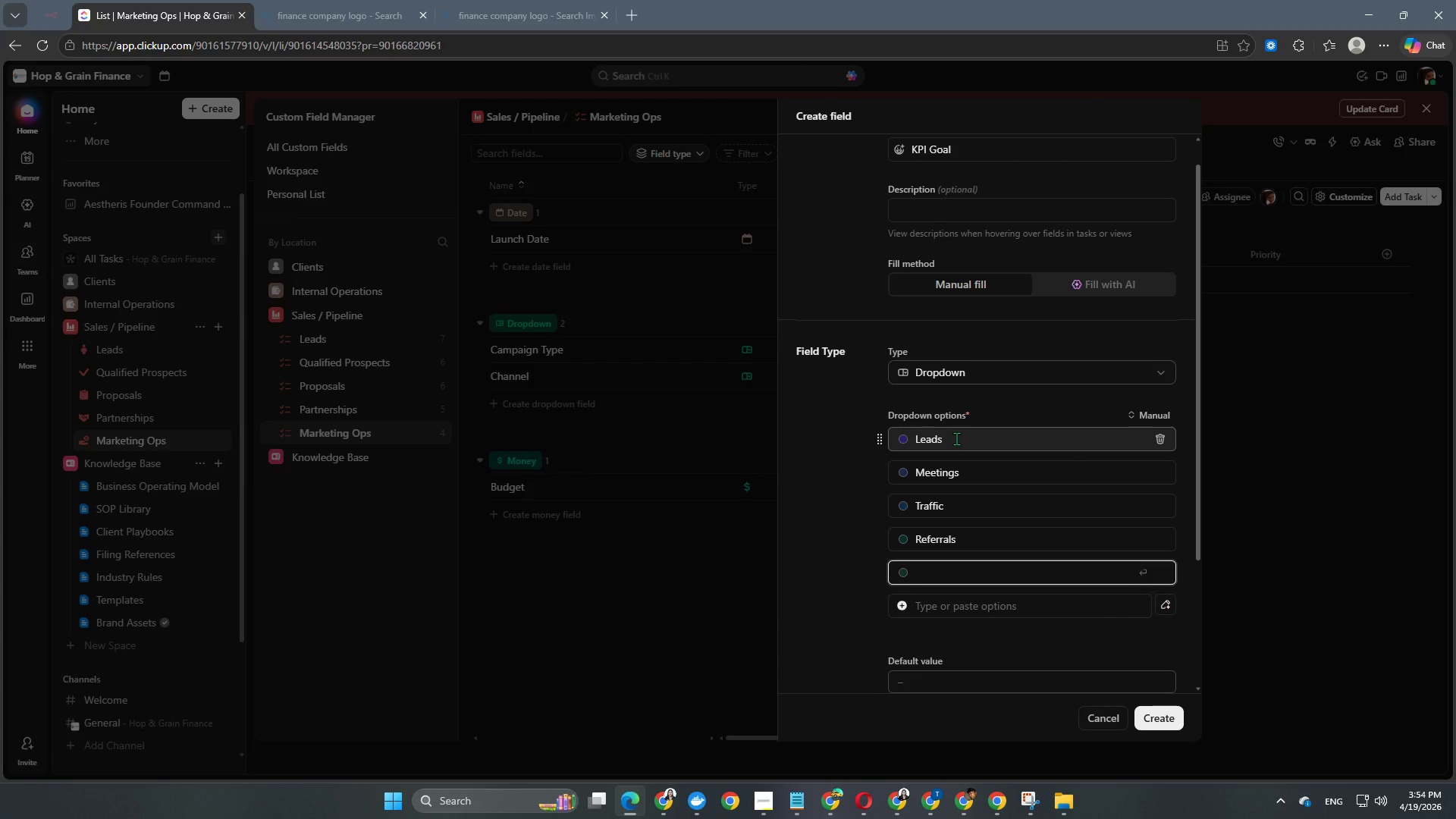 
type(Signups)
 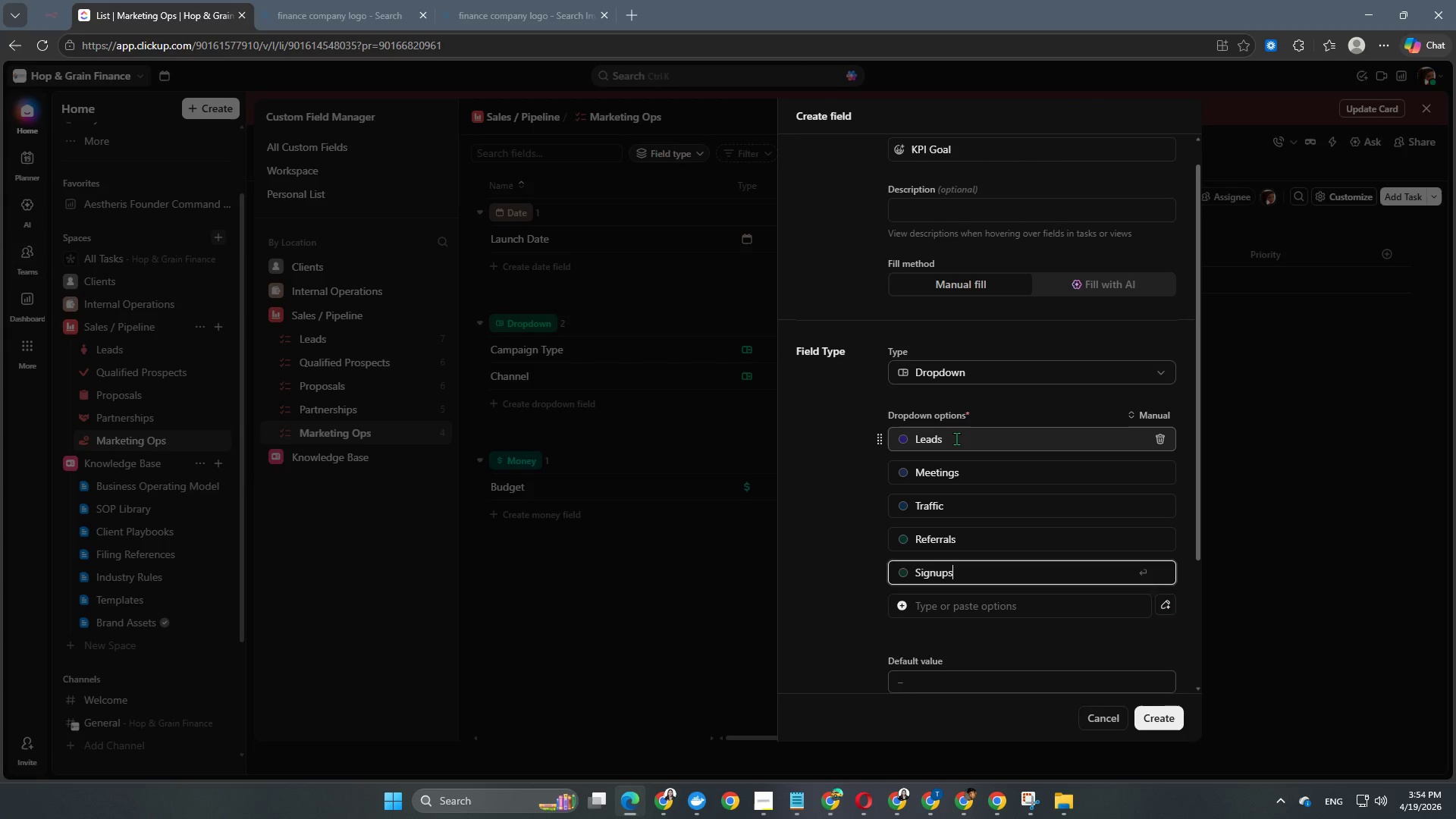 
key(Enter)
 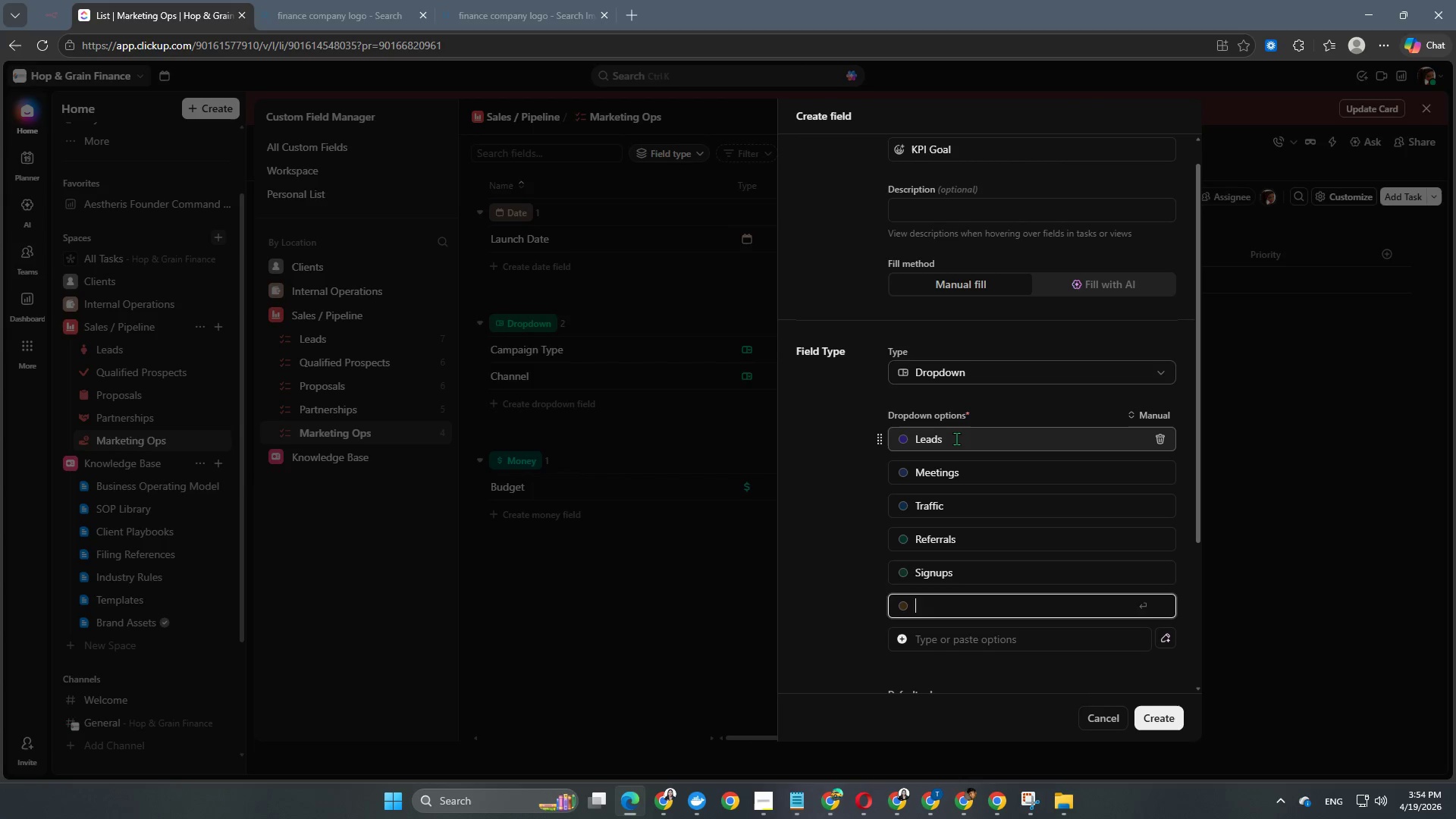 
type(Engagement)
key(NumpadEnter)
 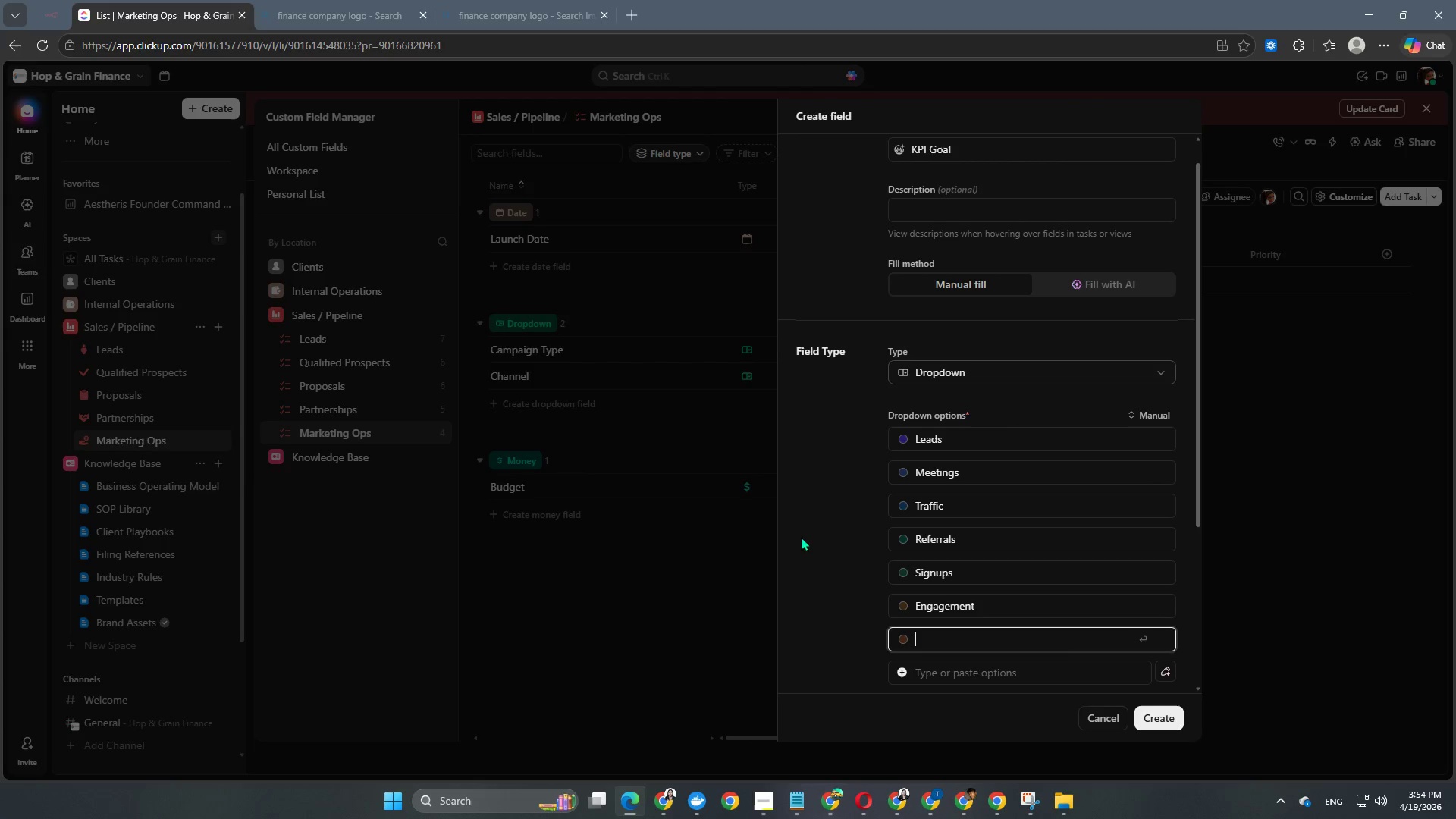 
left_click([819, 533])
 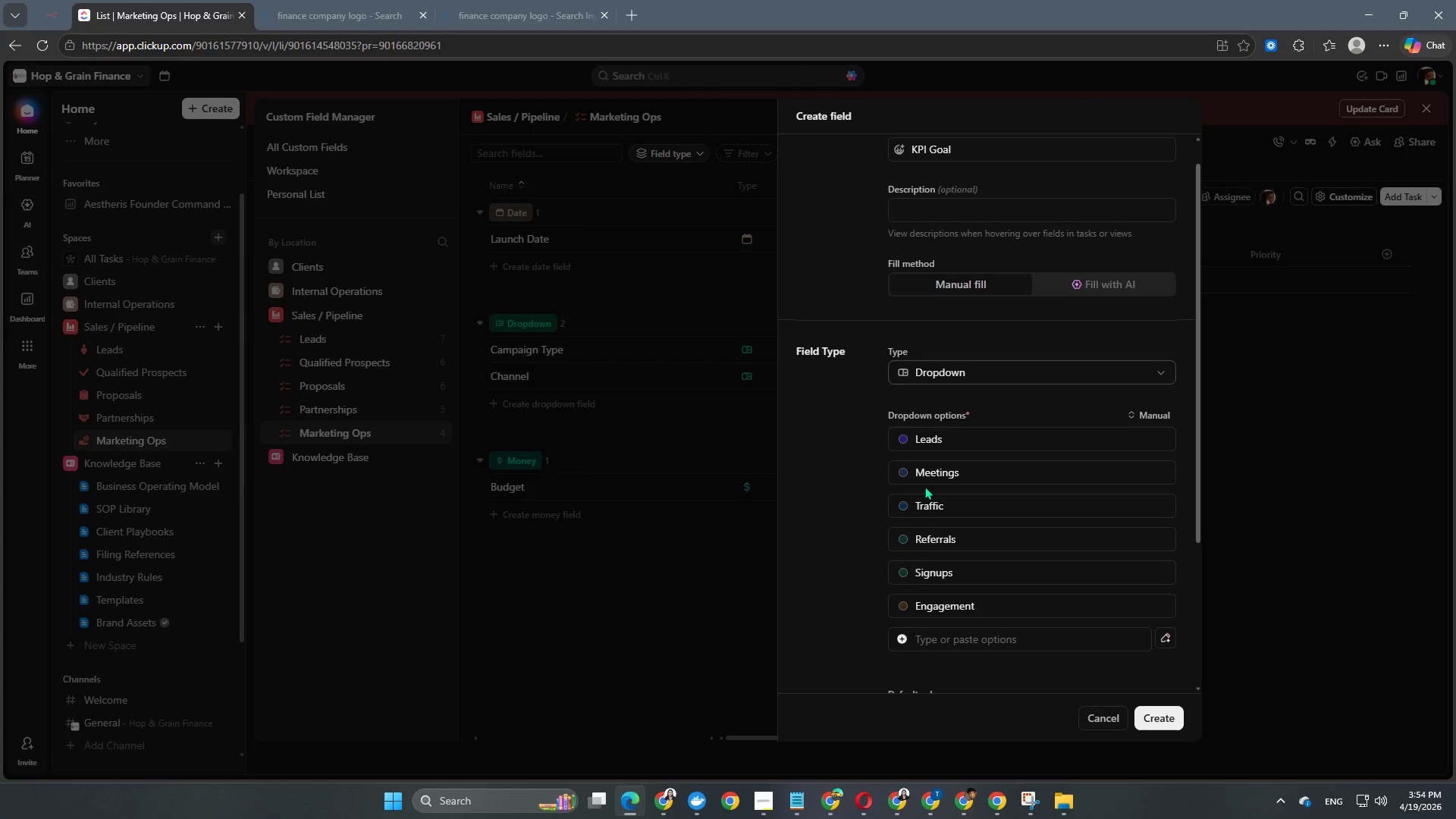 
scroll: coordinate [930, 480], scroll_direction: down, amount: 1.0
 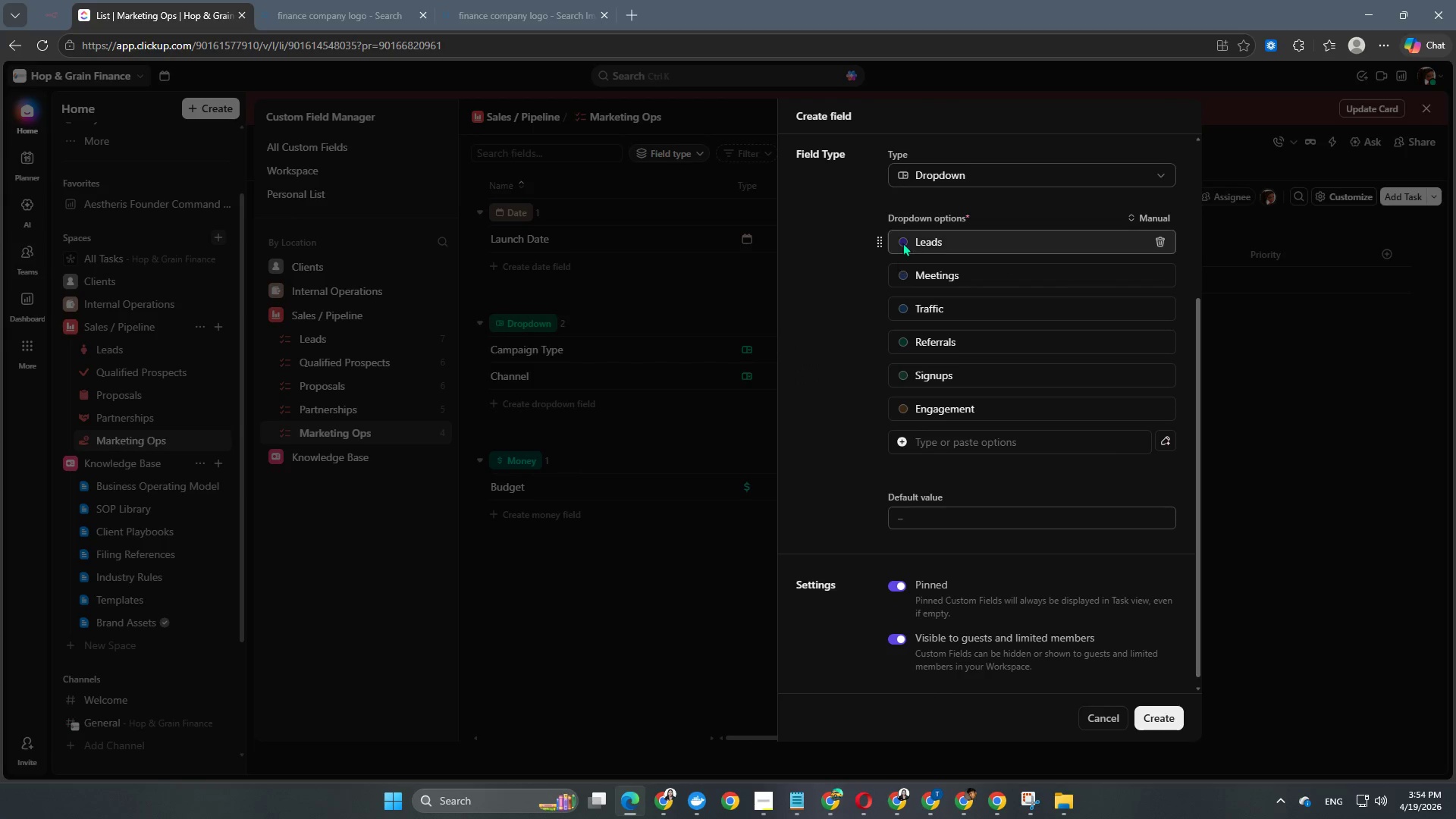 
left_click([902, 242])
 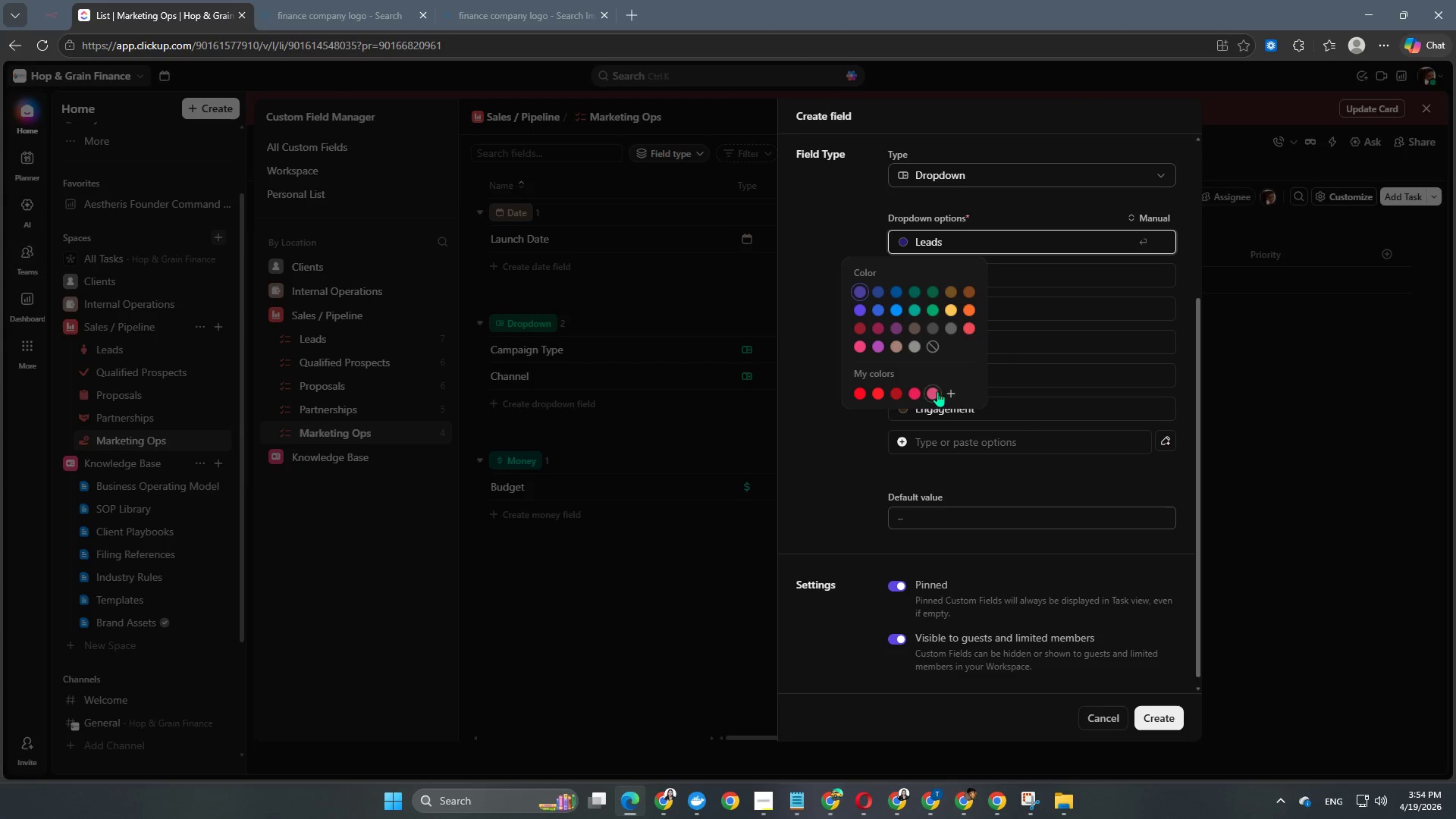 
left_click([953, 389])
 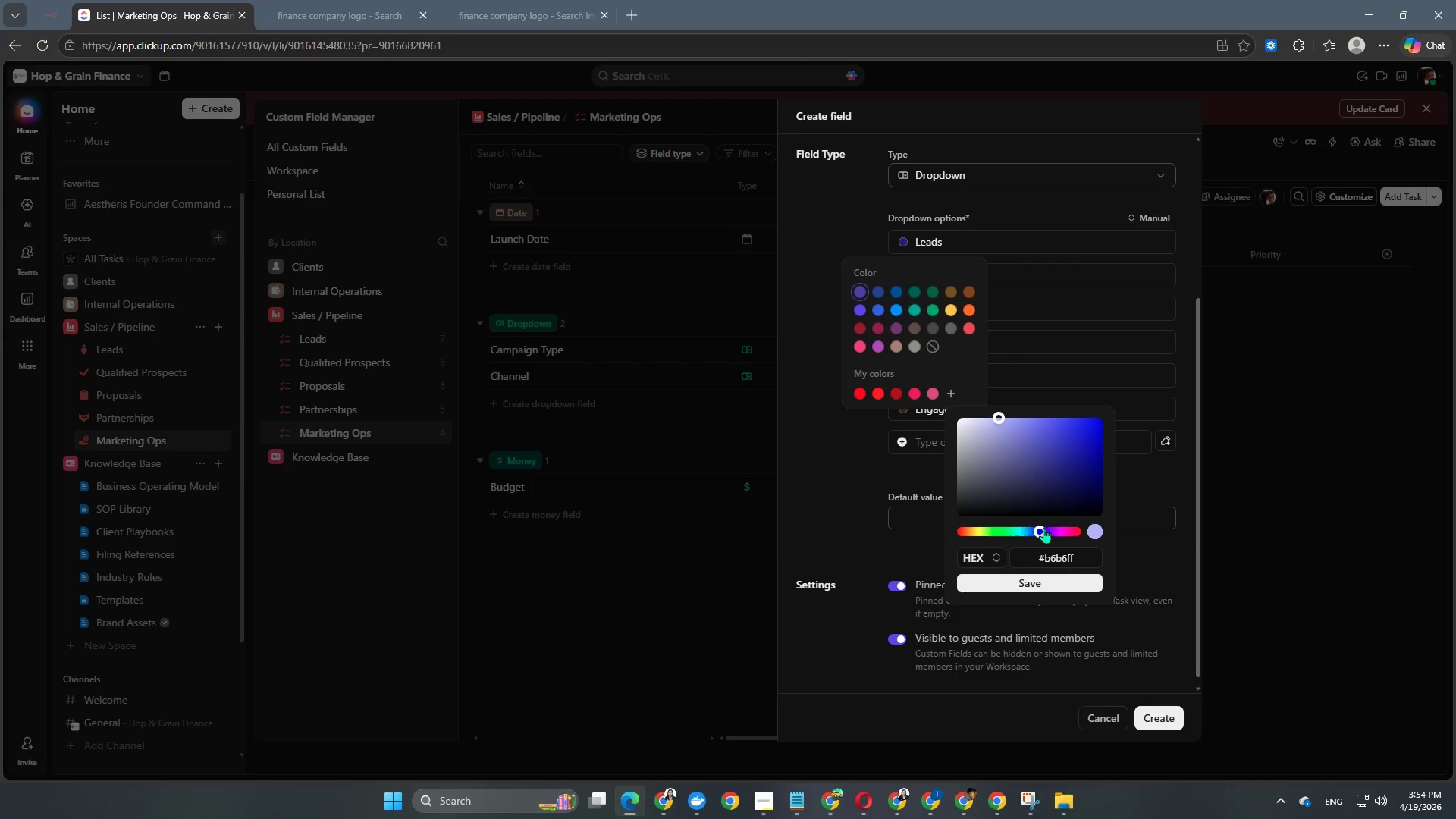 
left_click_drag(start_coordinate=[1041, 530], to_coordinate=[1099, 544])
 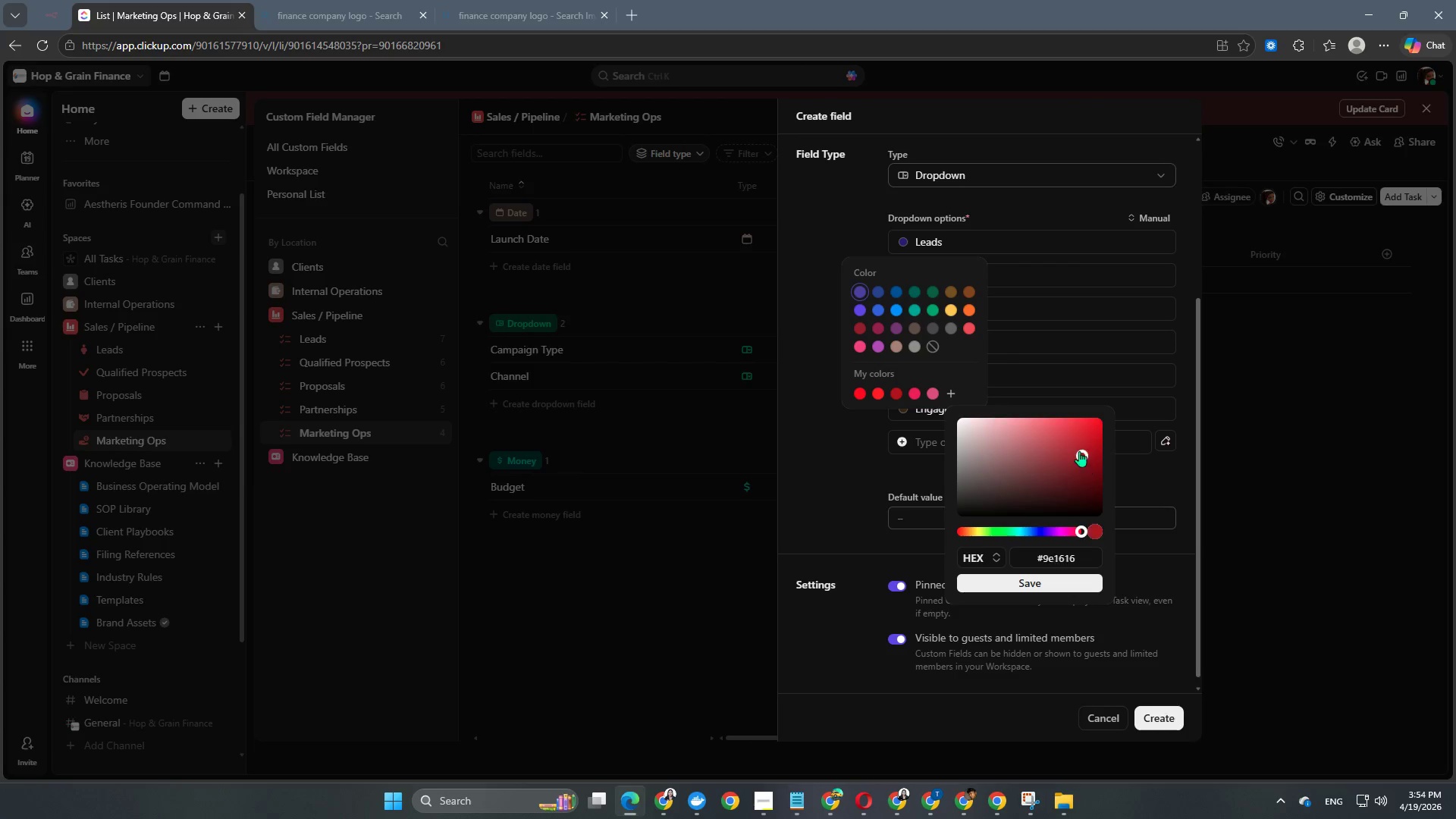 
left_click_drag(start_coordinate=[1085, 460], to_coordinate=[1043, 415])
 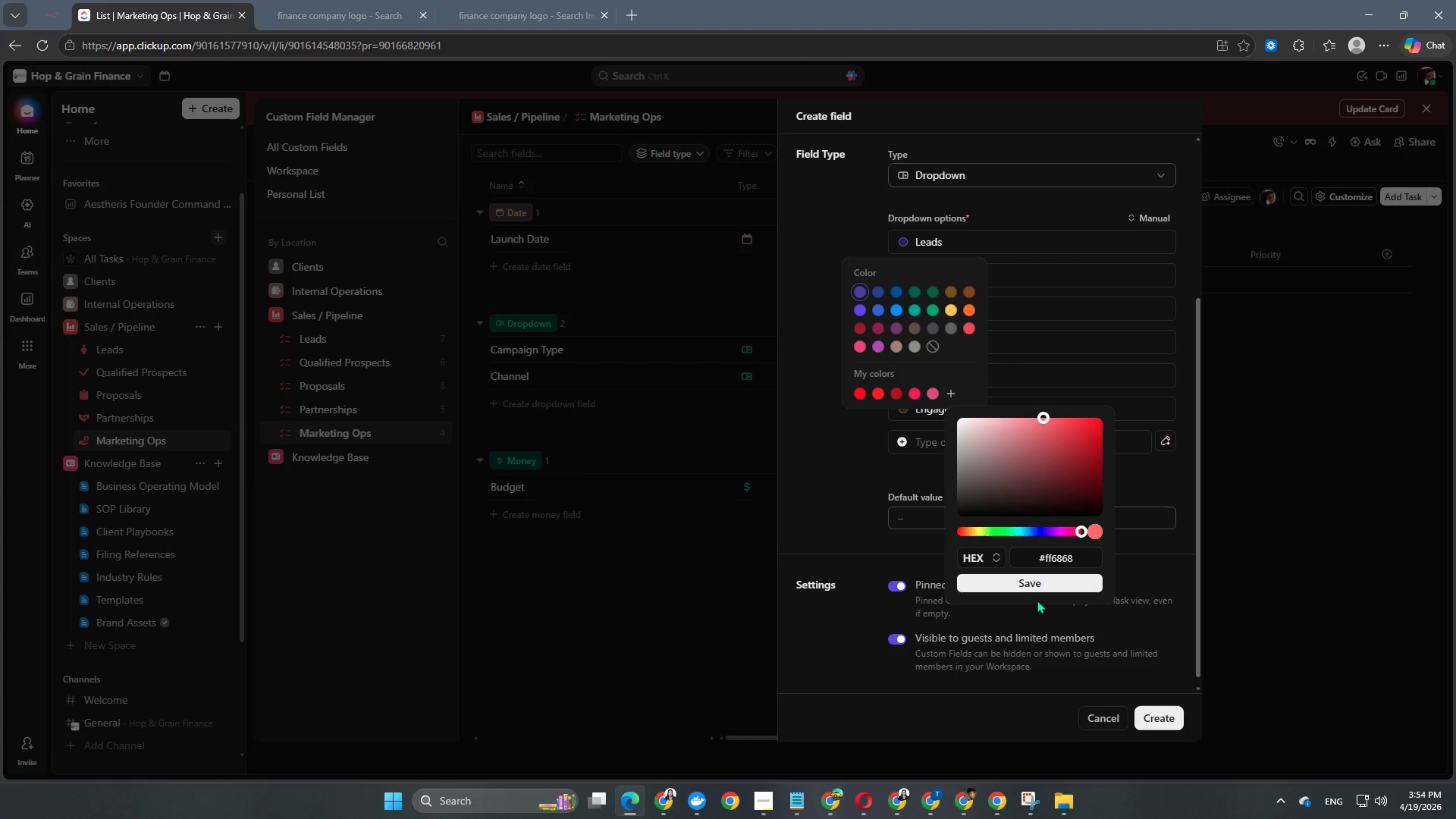 
left_click([1037, 598])
 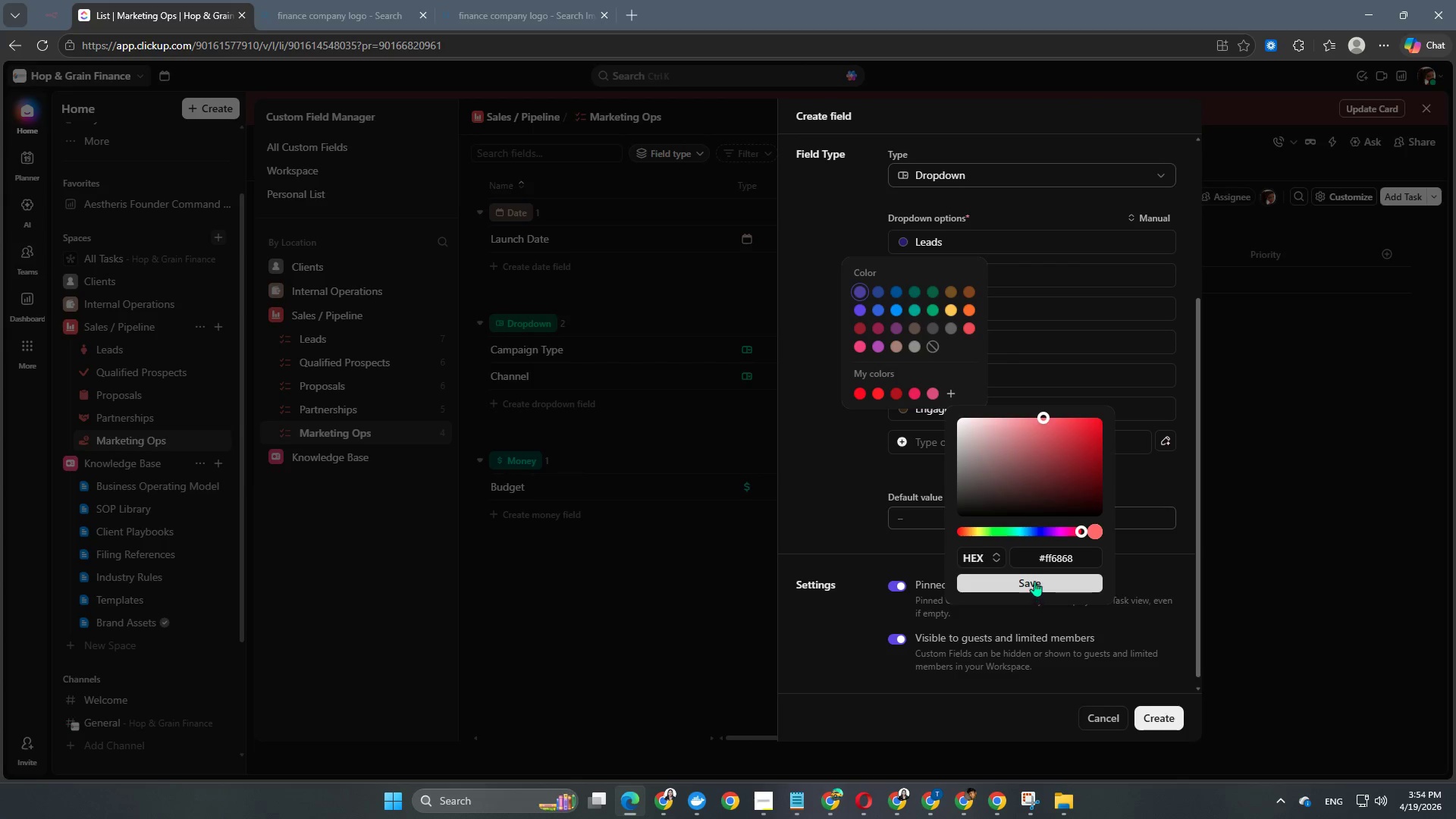 
left_click([1034, 580])
 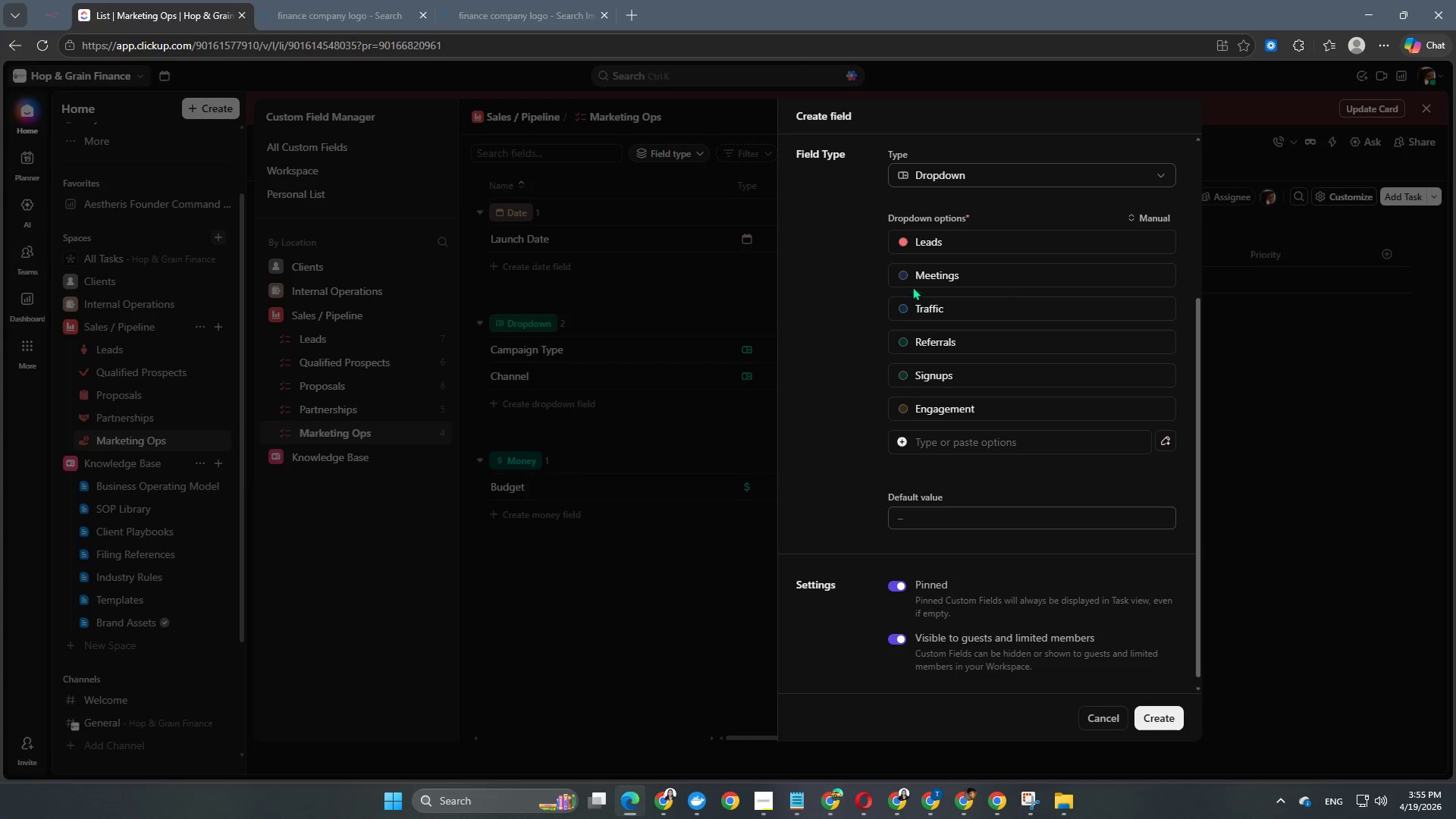 
left_click([901, 274])
 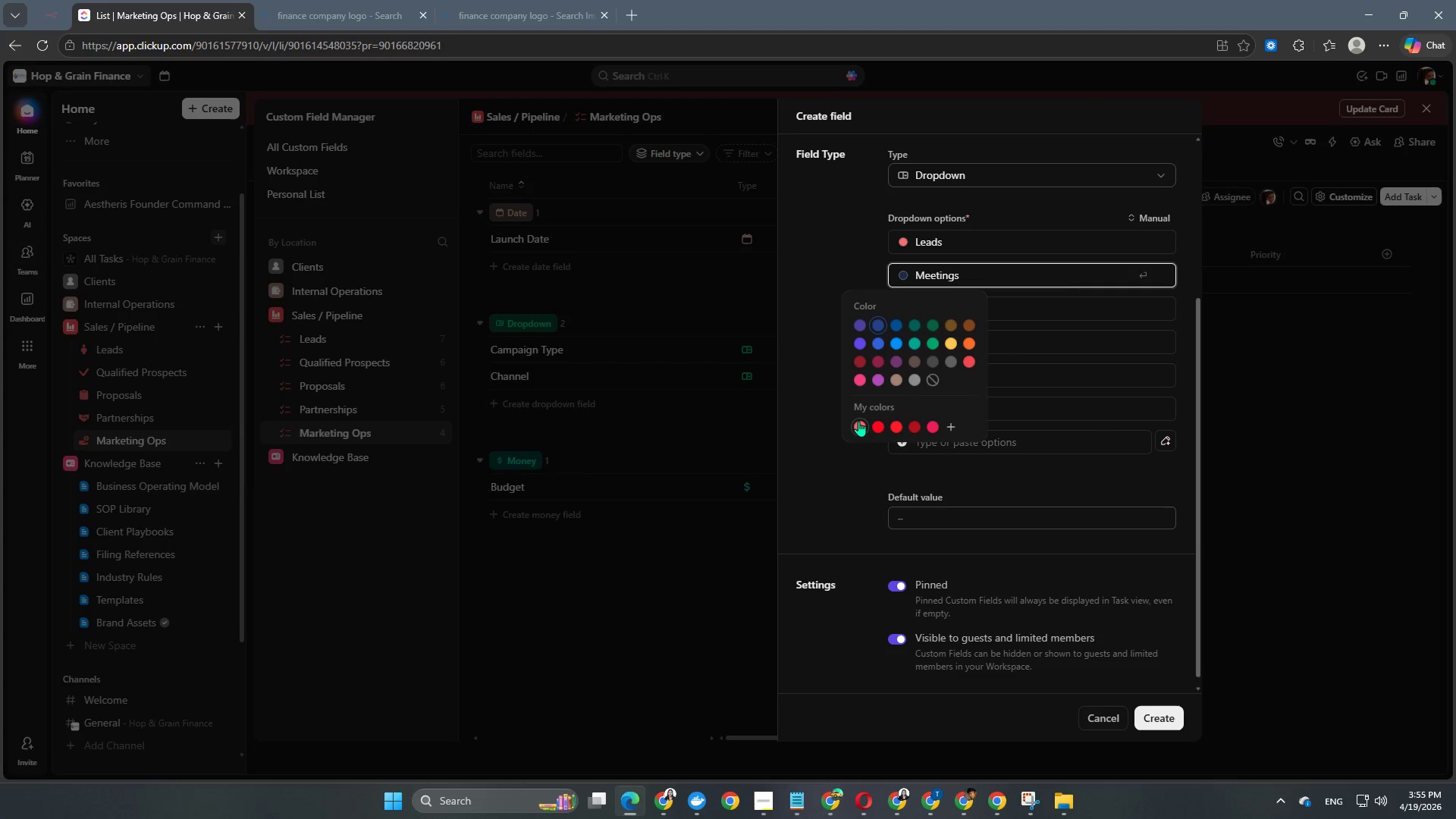 
left_click([853, 423])
 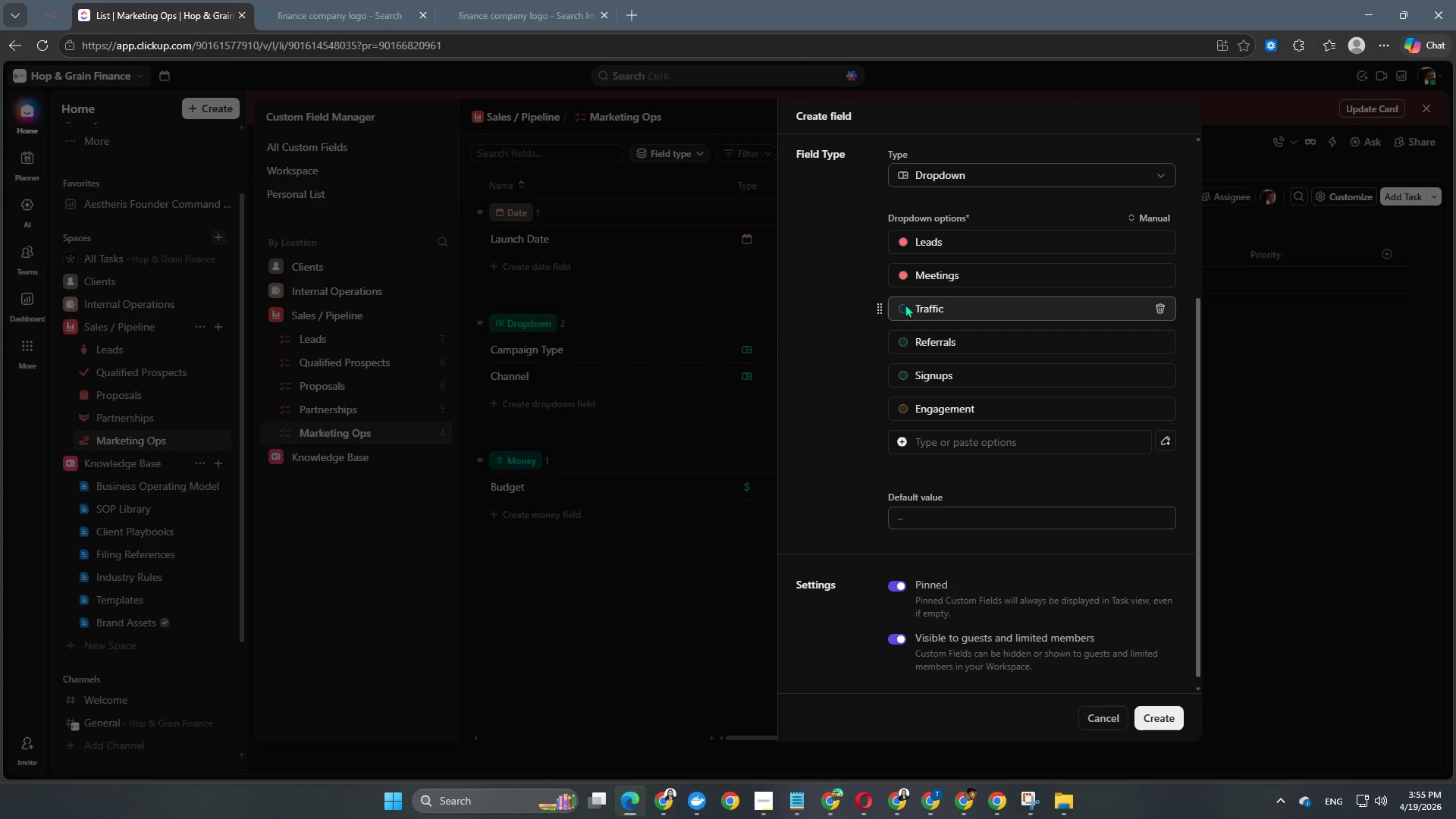 
left_click([904, 306])
 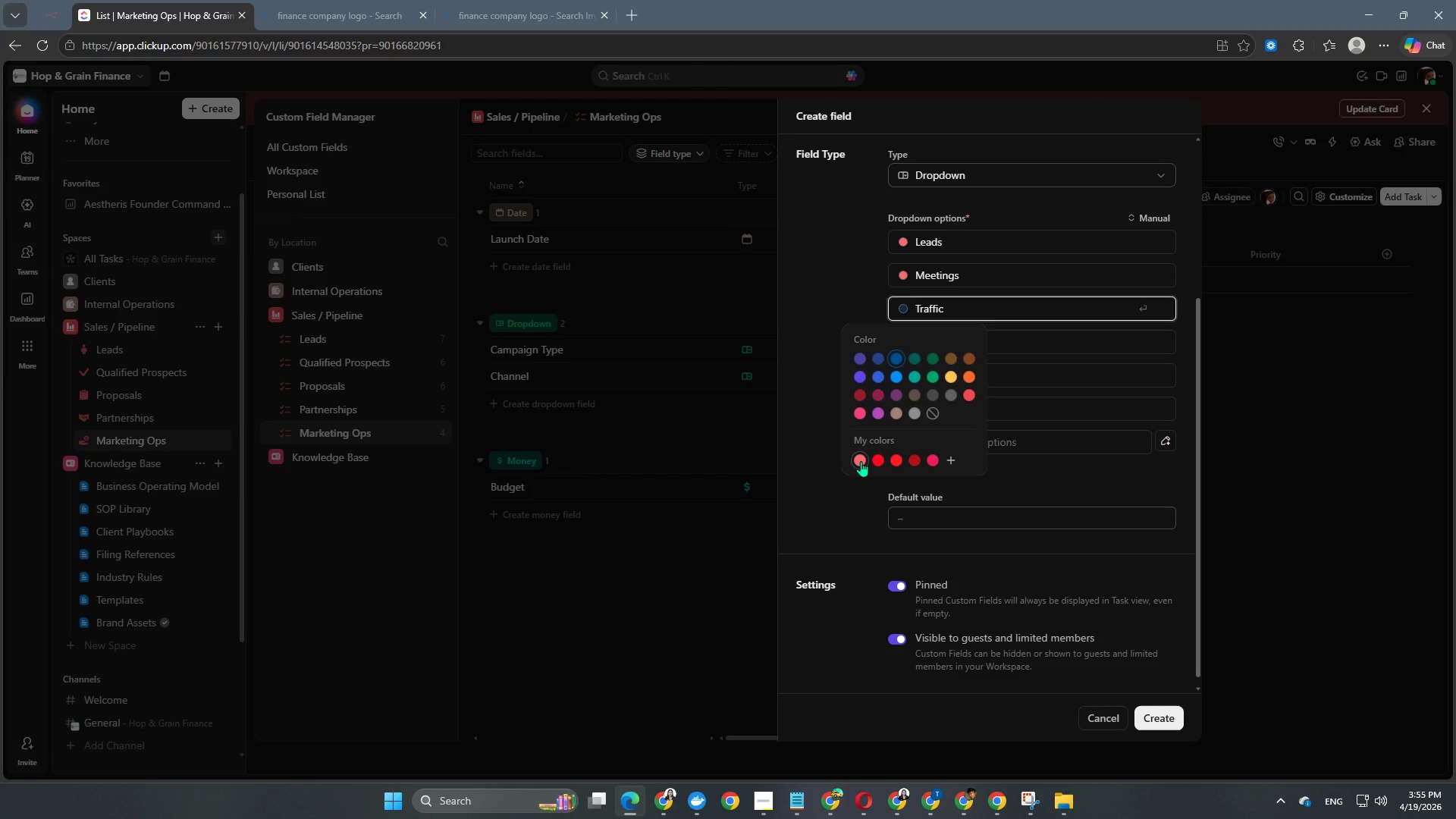 
left_click([860, 462])
 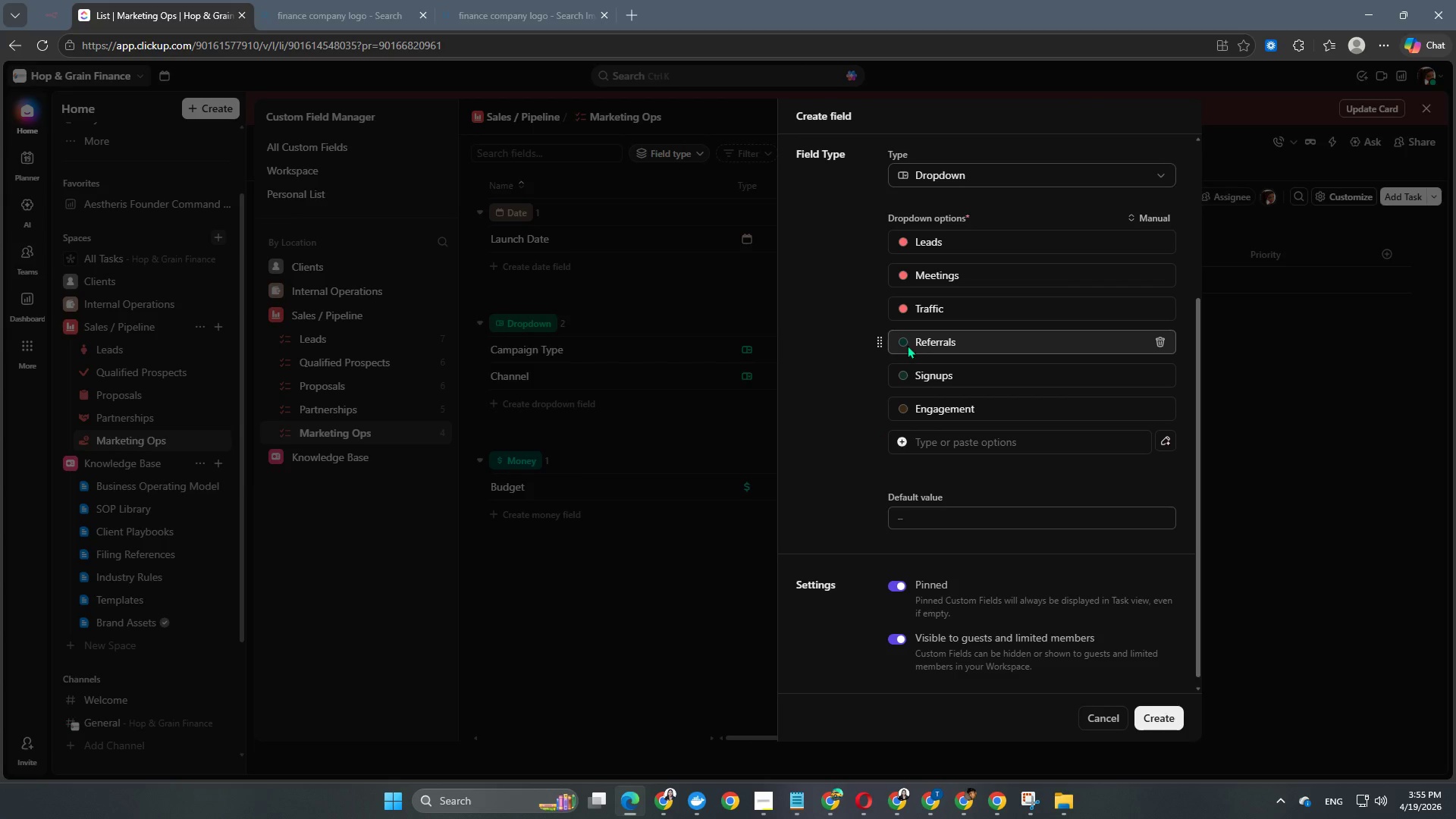 
left_click([900, 341])
 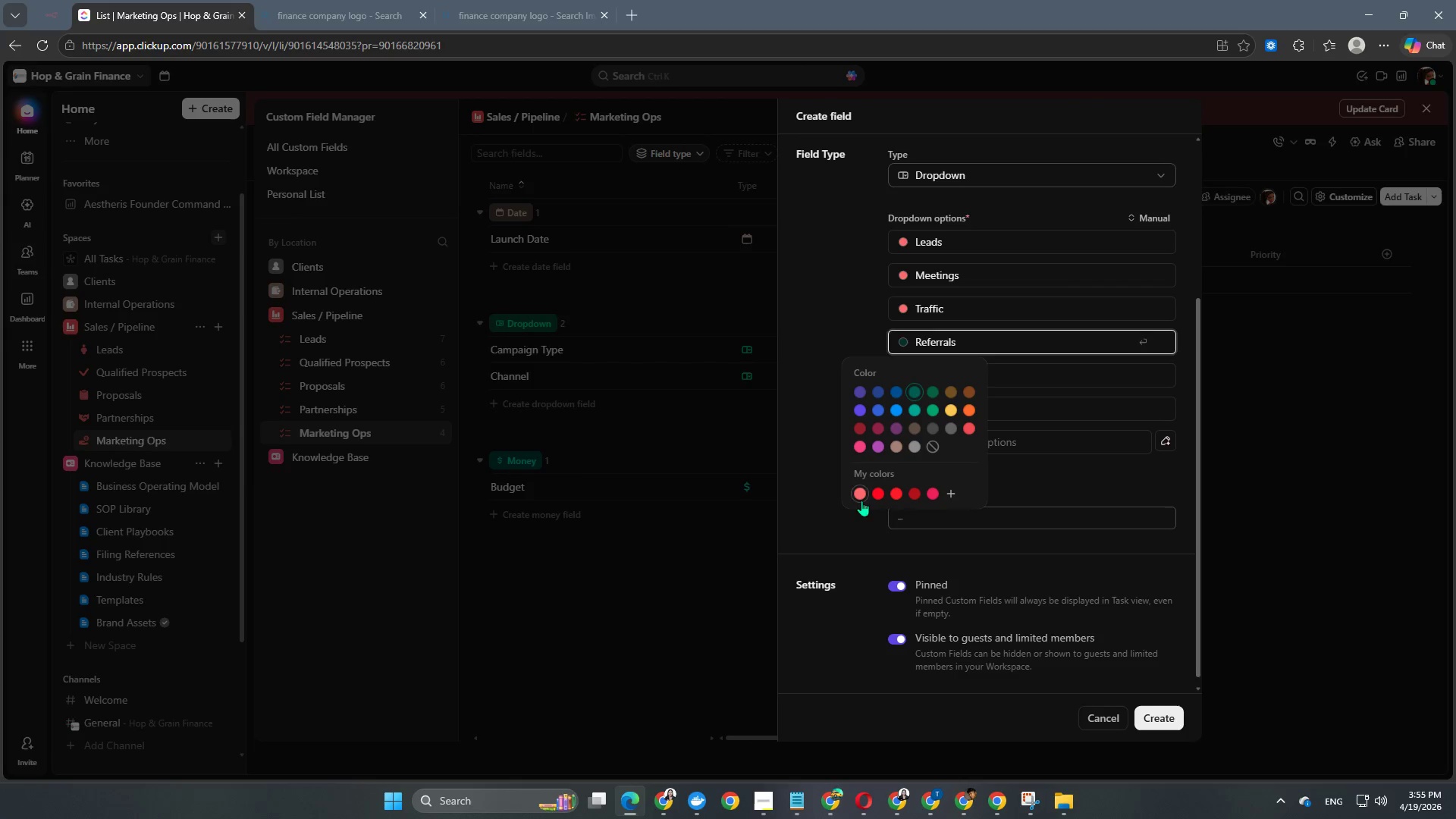 
left_click([855, 492])
 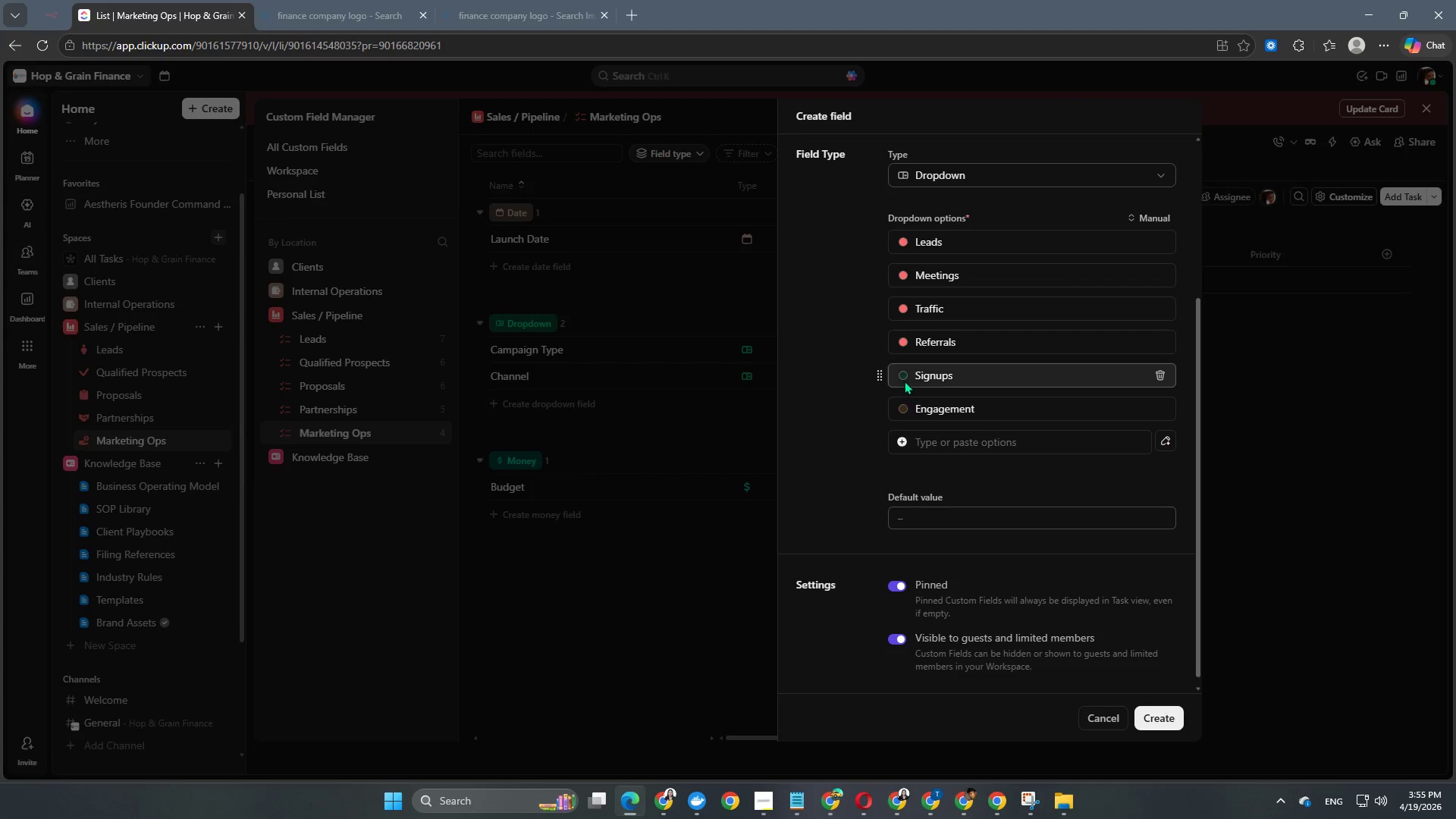 
left_click([903, 375])
 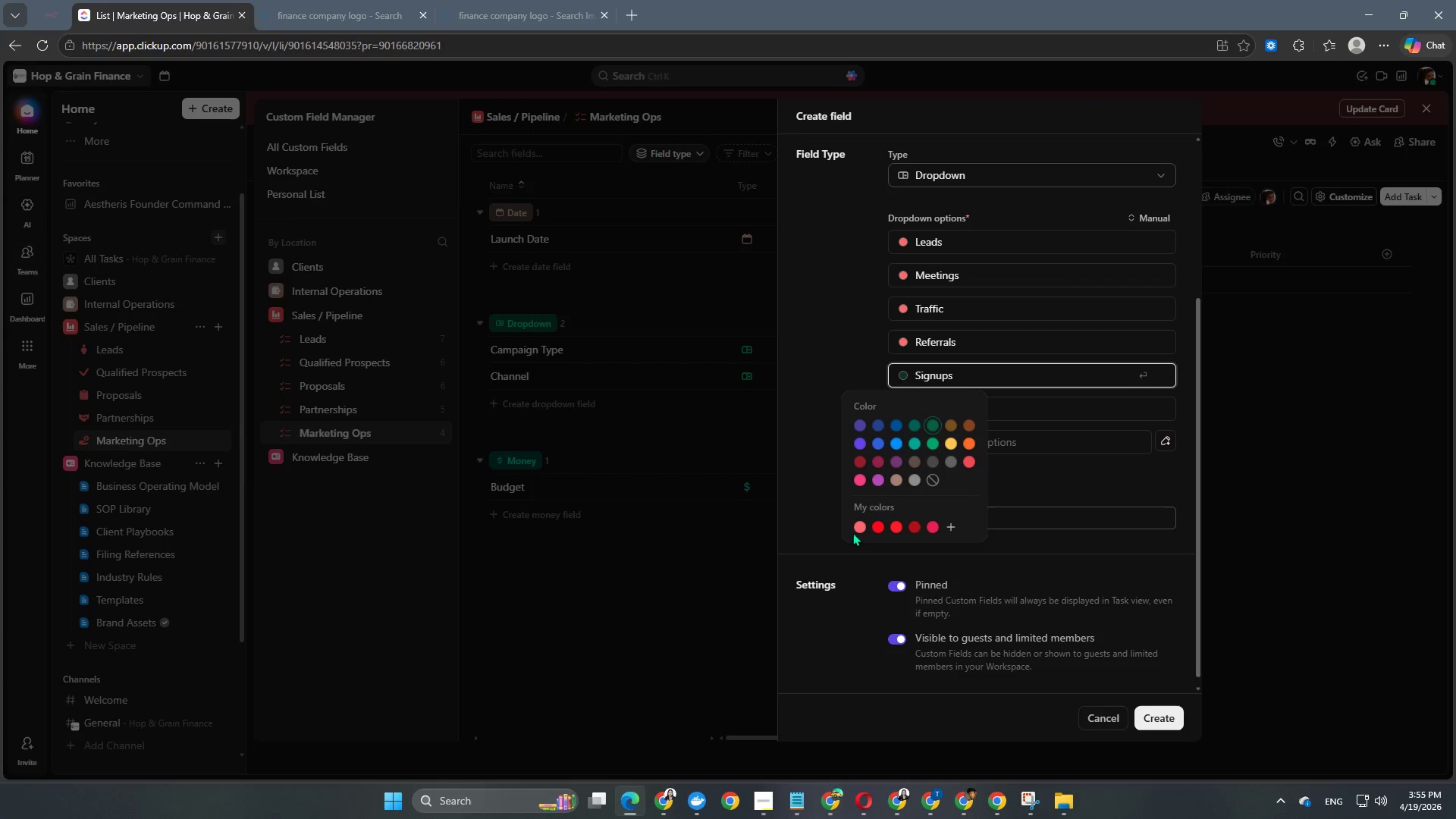 
left_click([858, 529])
 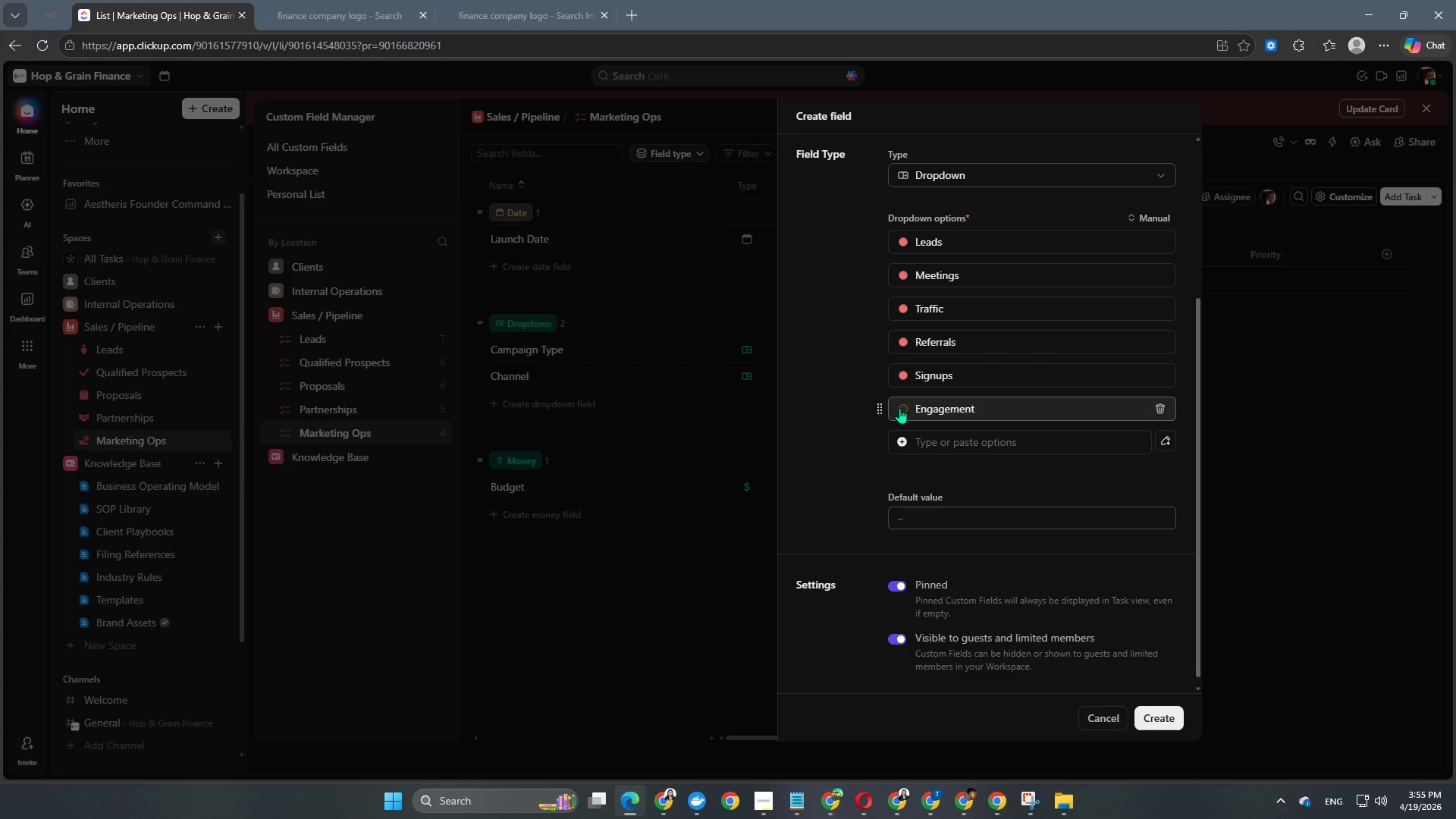 
left_click([899, 408])
 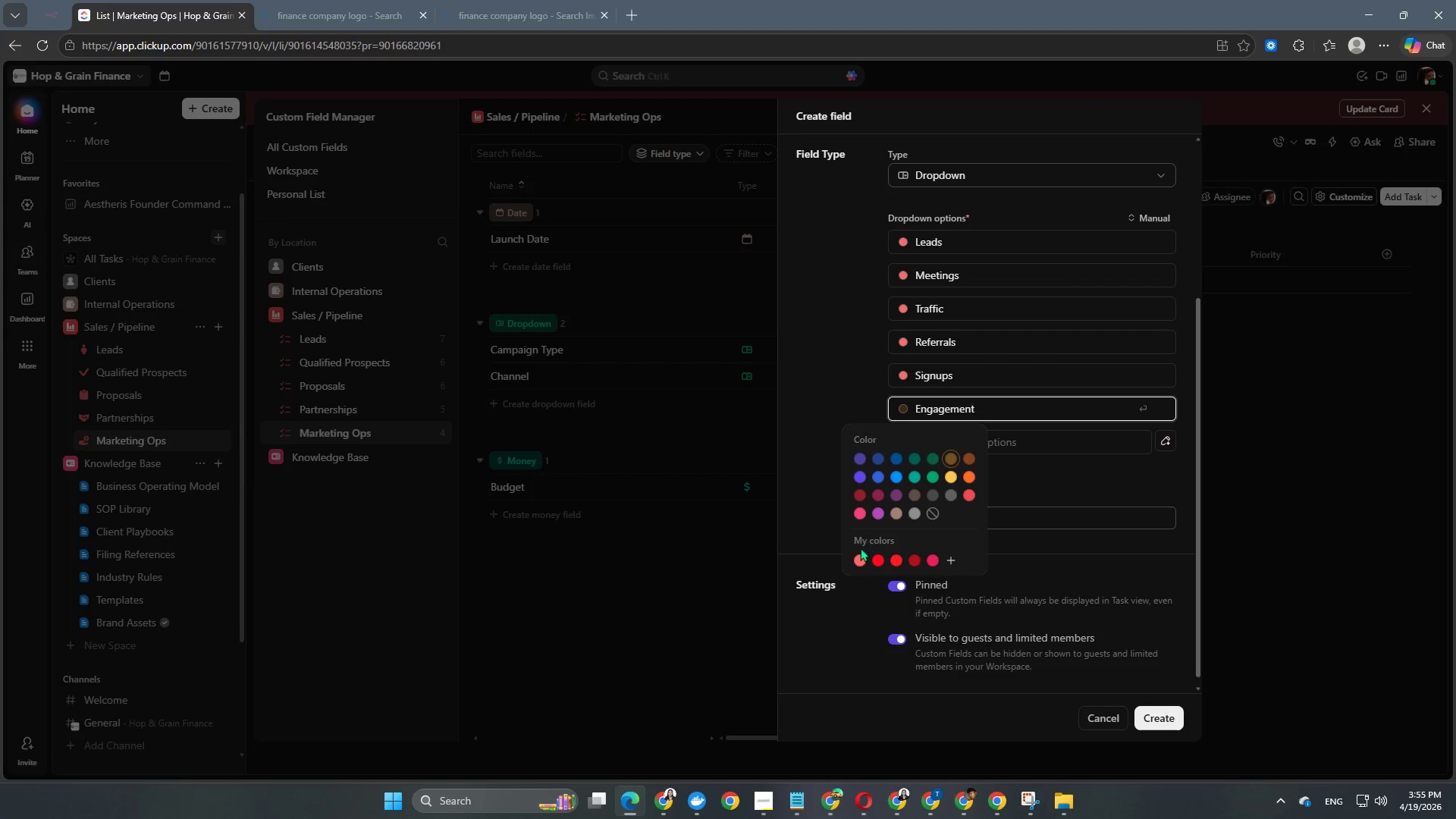 
left_click([859, 556])
 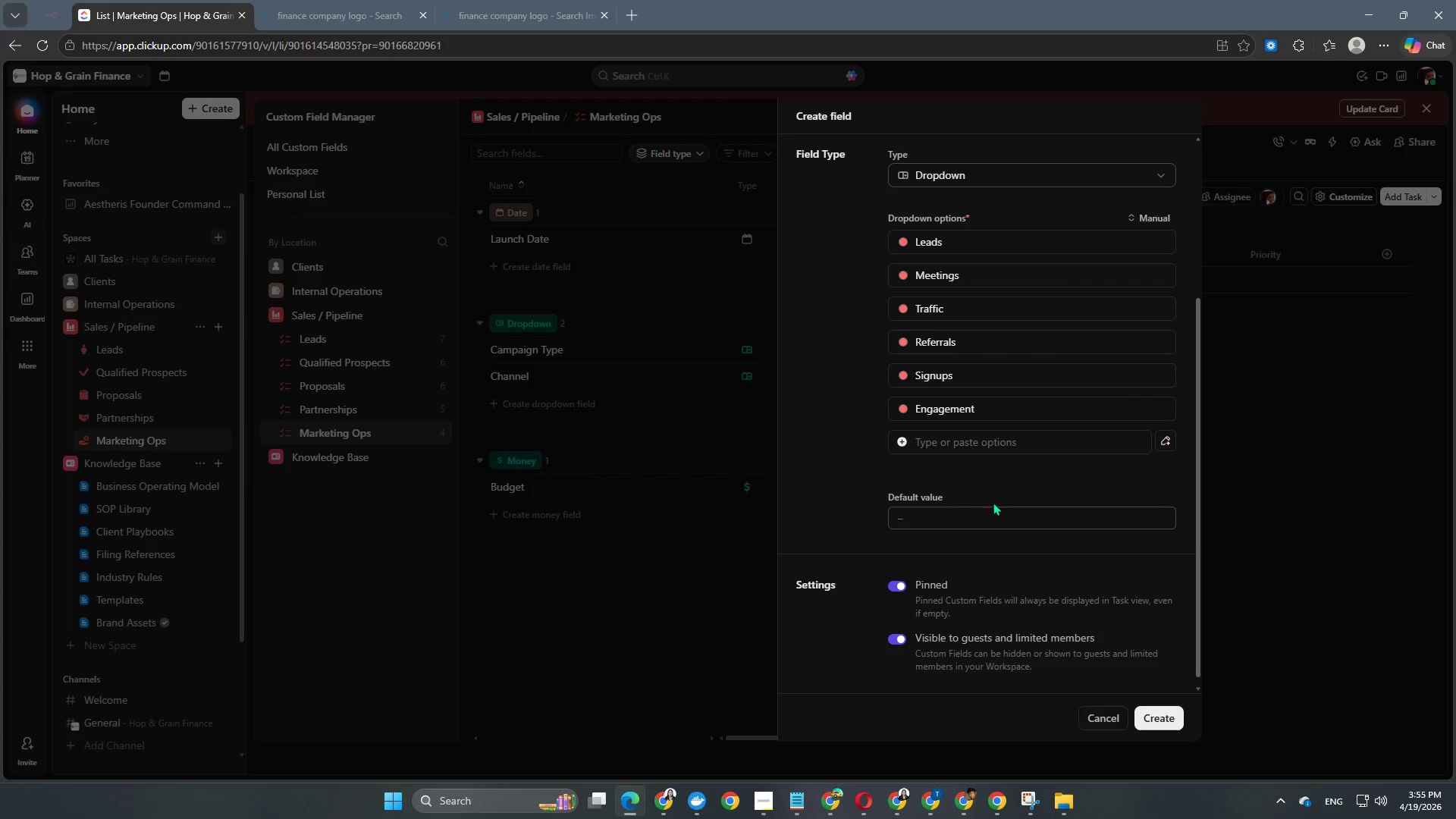 
scroll: coordinate [1028, 532], scroll_direction: down, amount: 2.0
 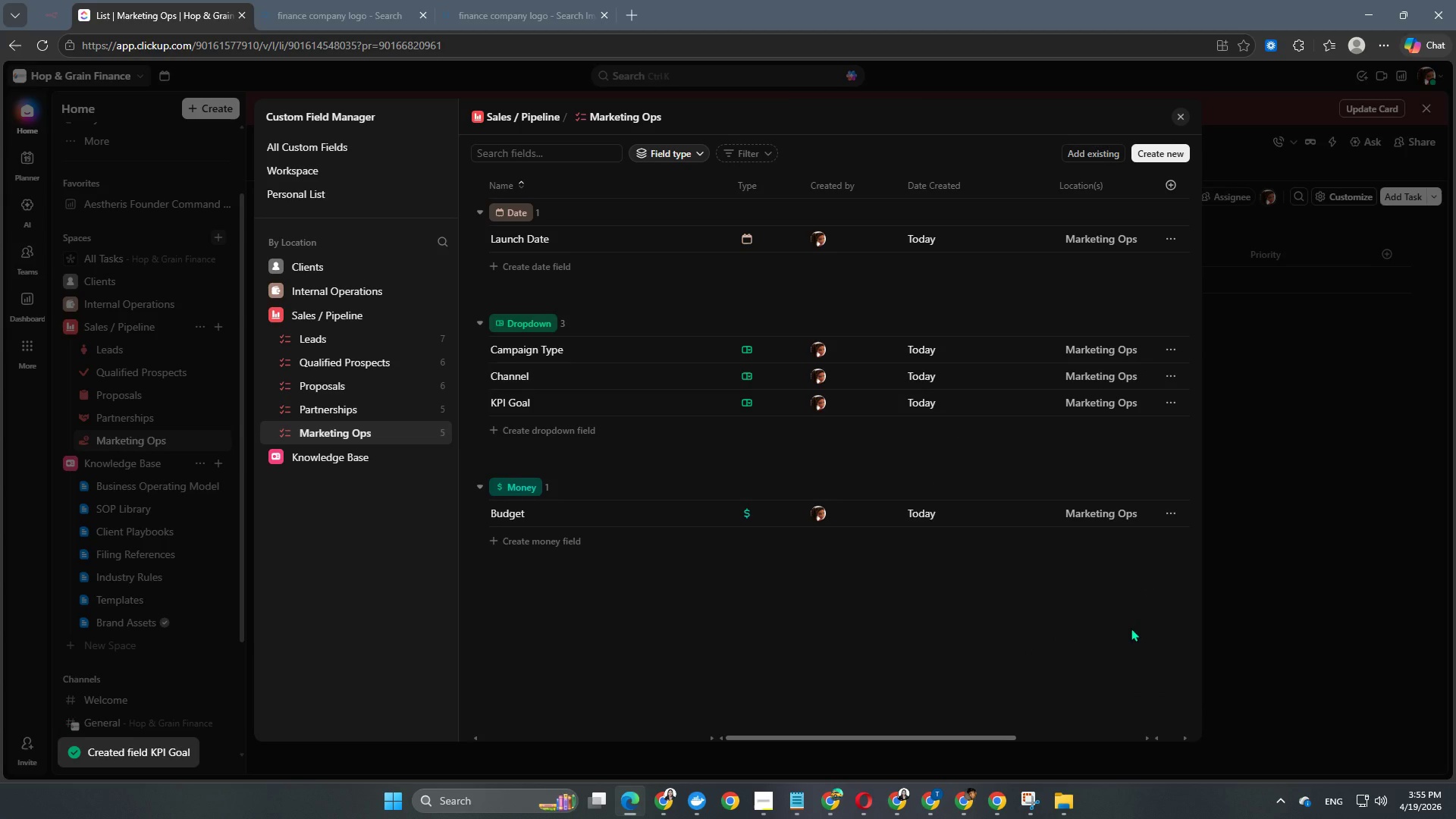 
wait(5.75)
 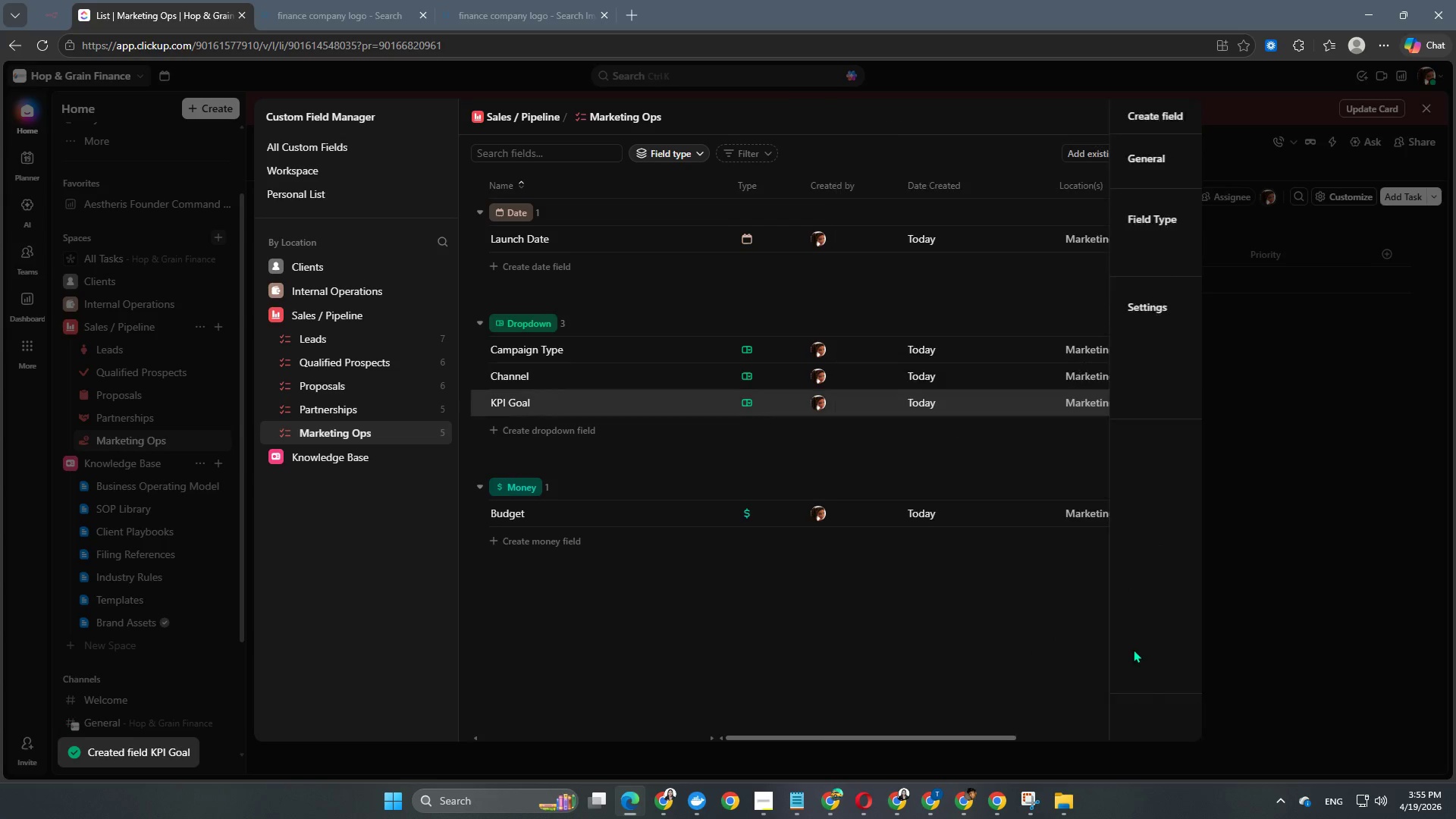 
left_click([516, 431])
 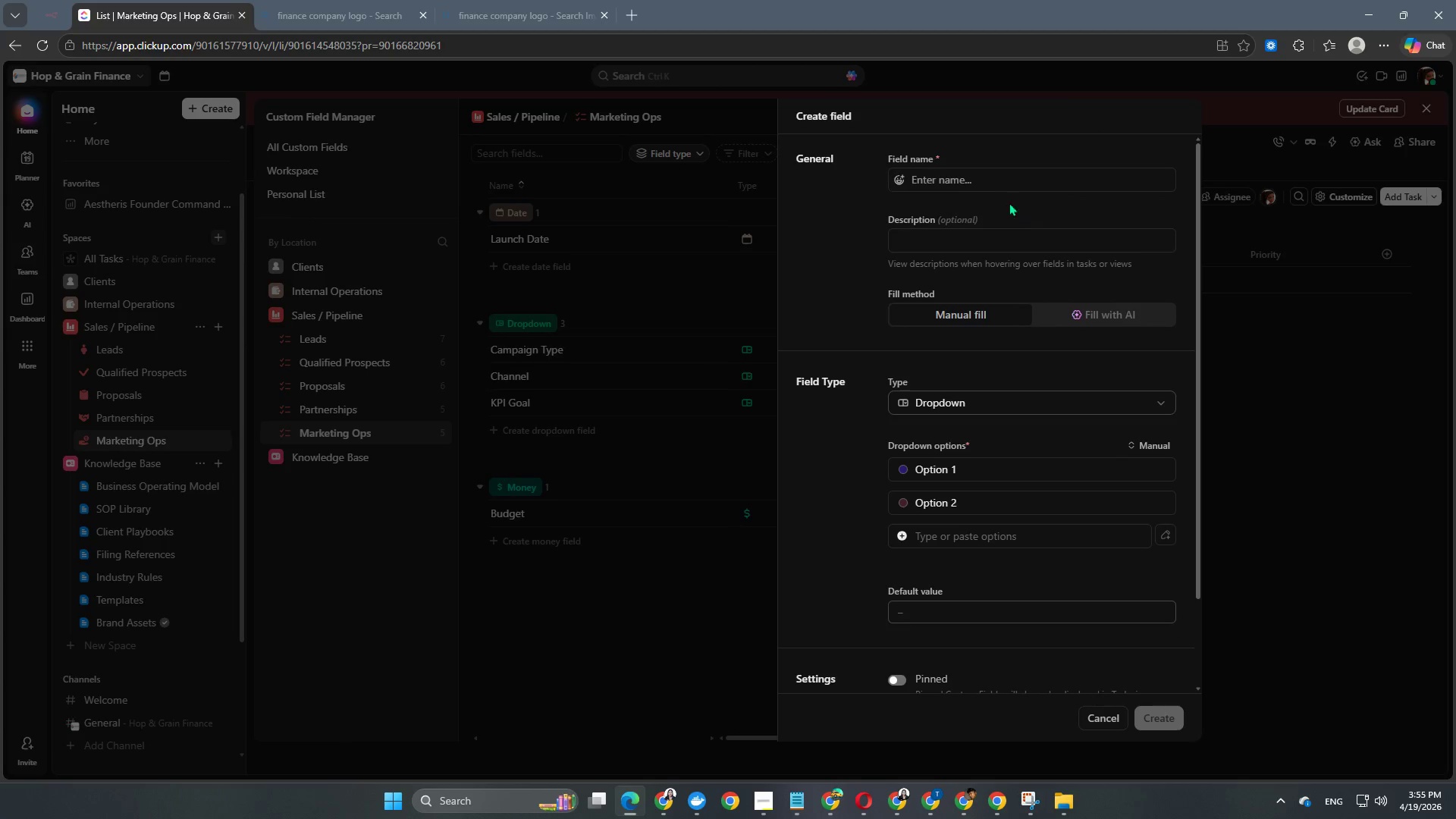 
left_click([976, 186])
 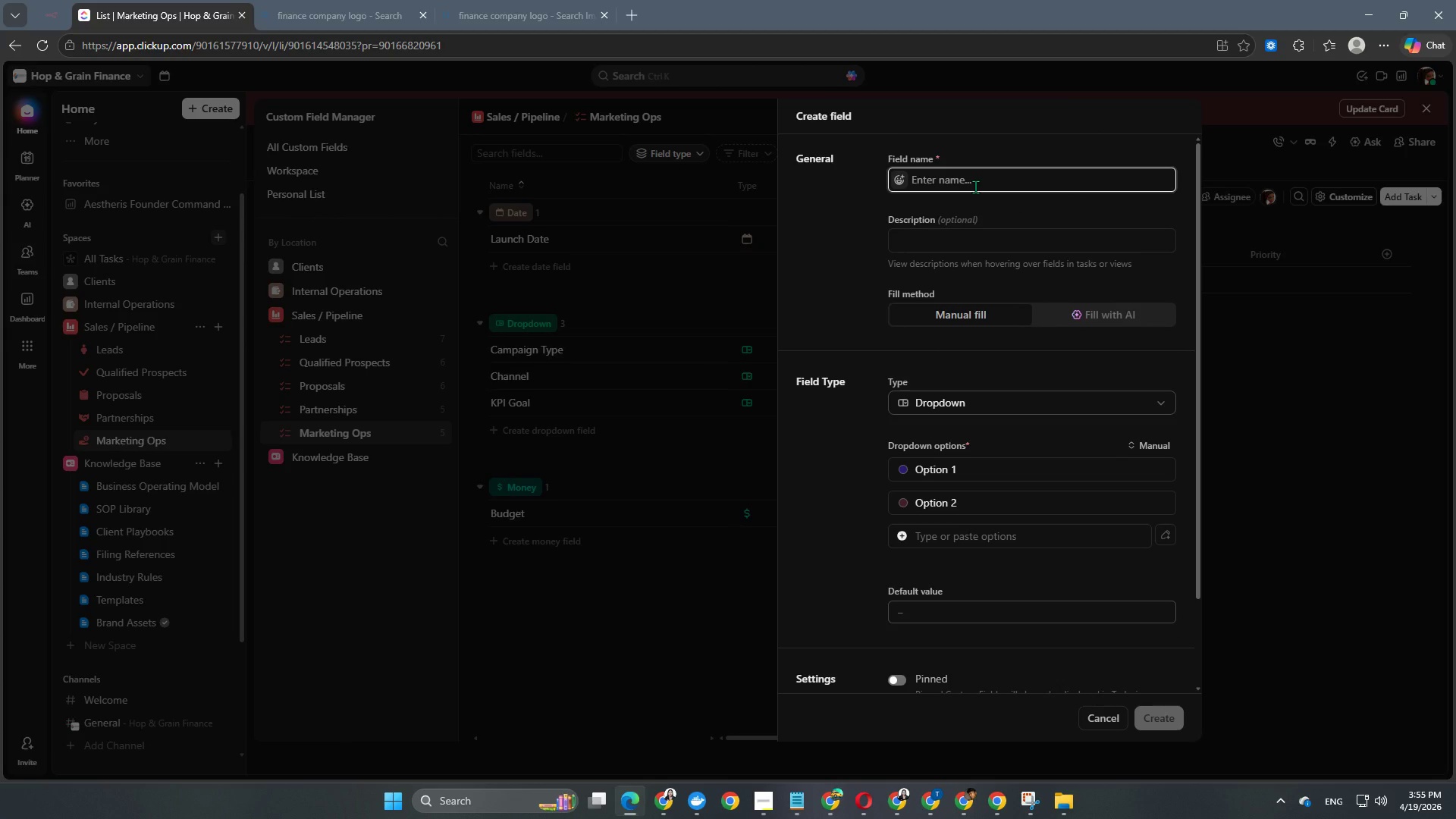 
type(Owner )
 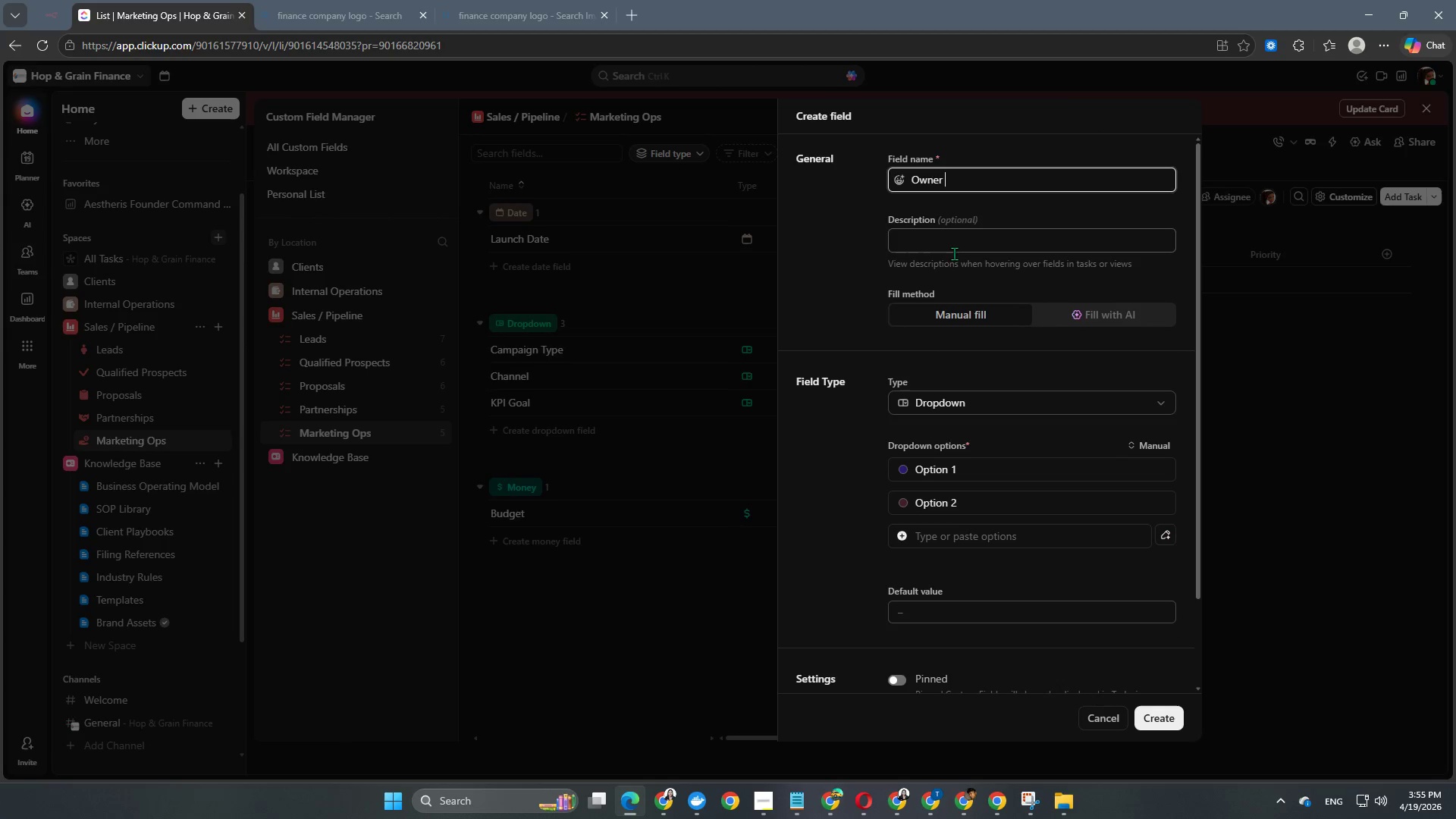 
left_click([934, 476])
 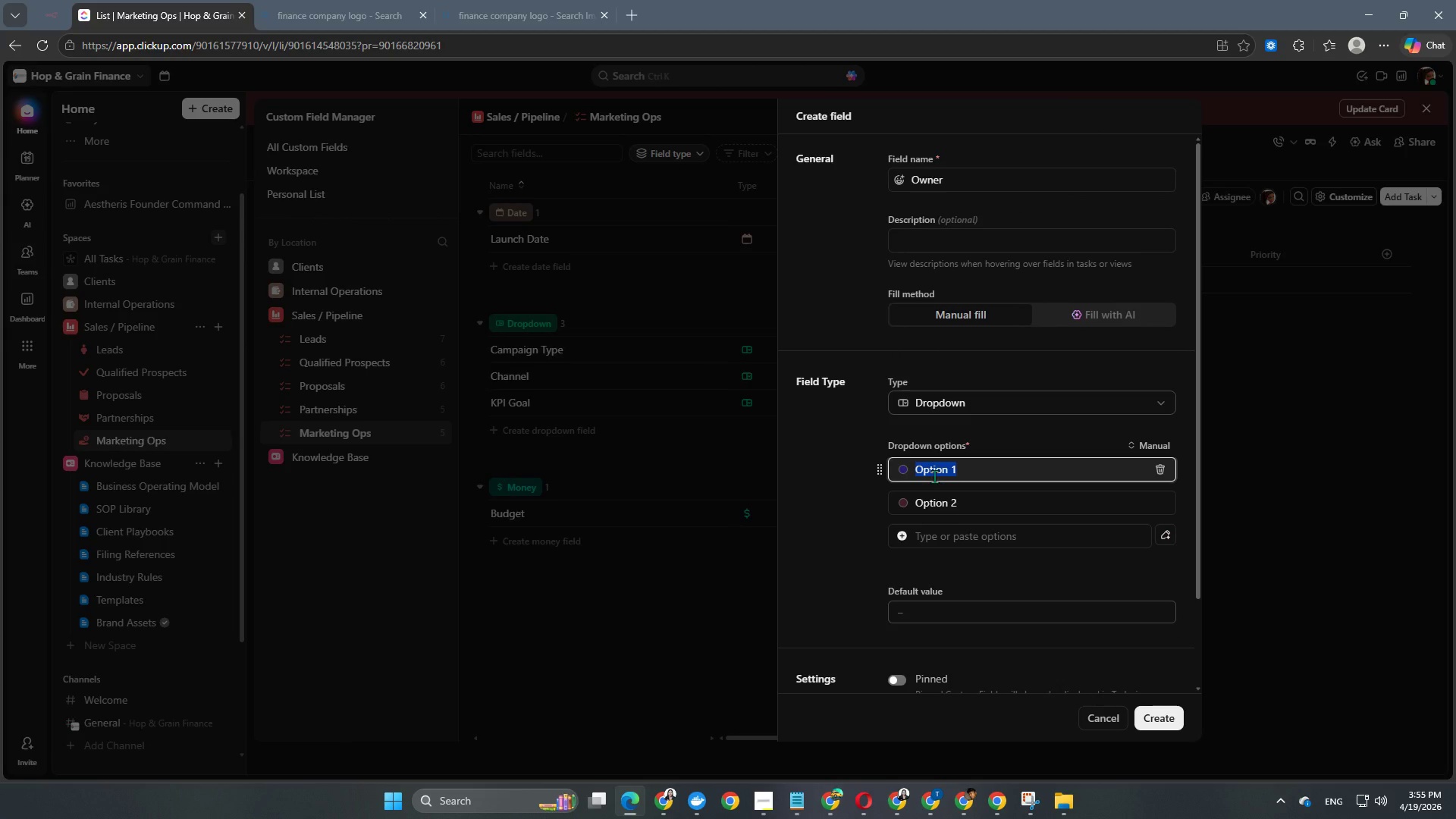 
type(Founder)
 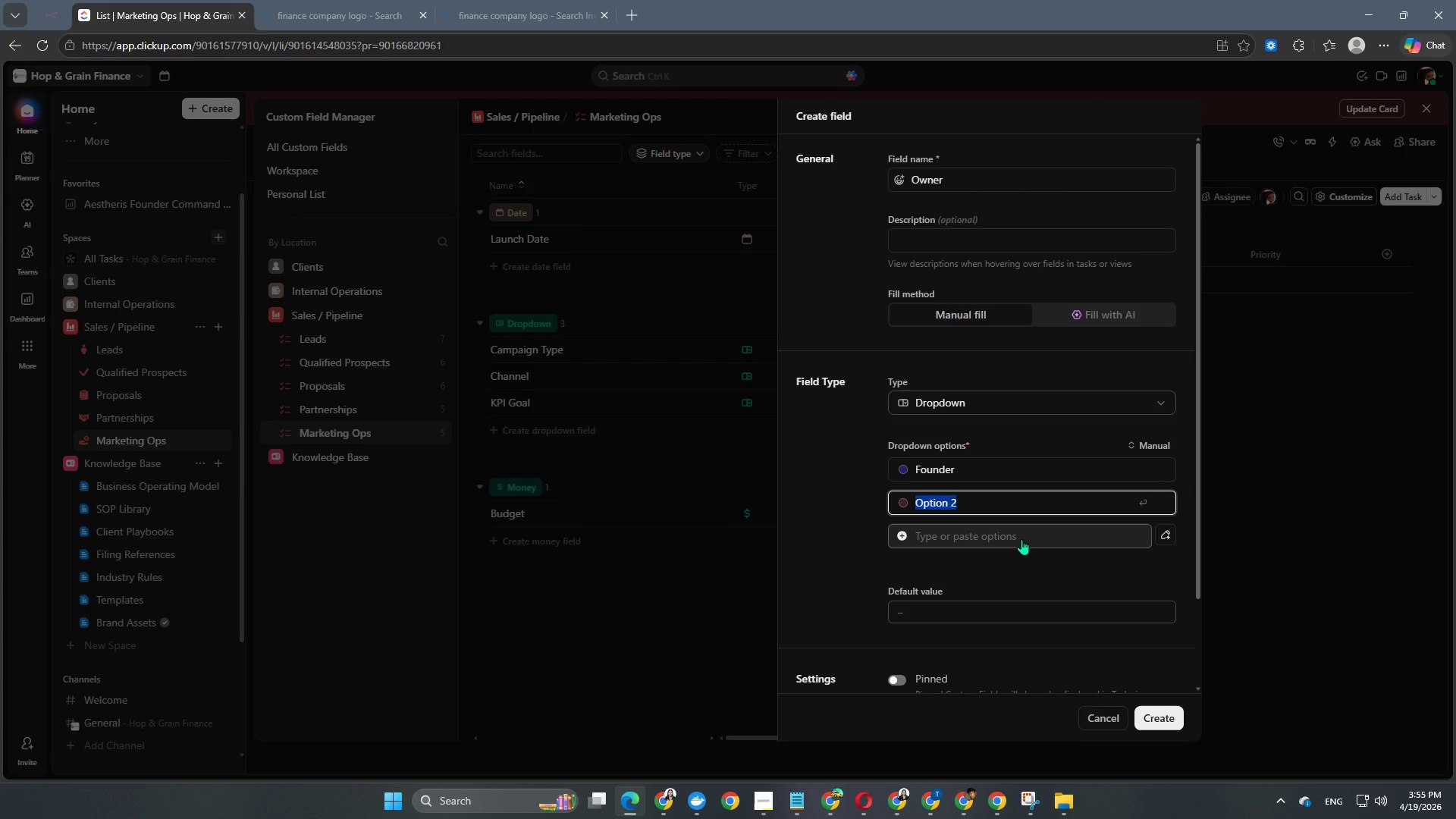 
type(Contractor)
 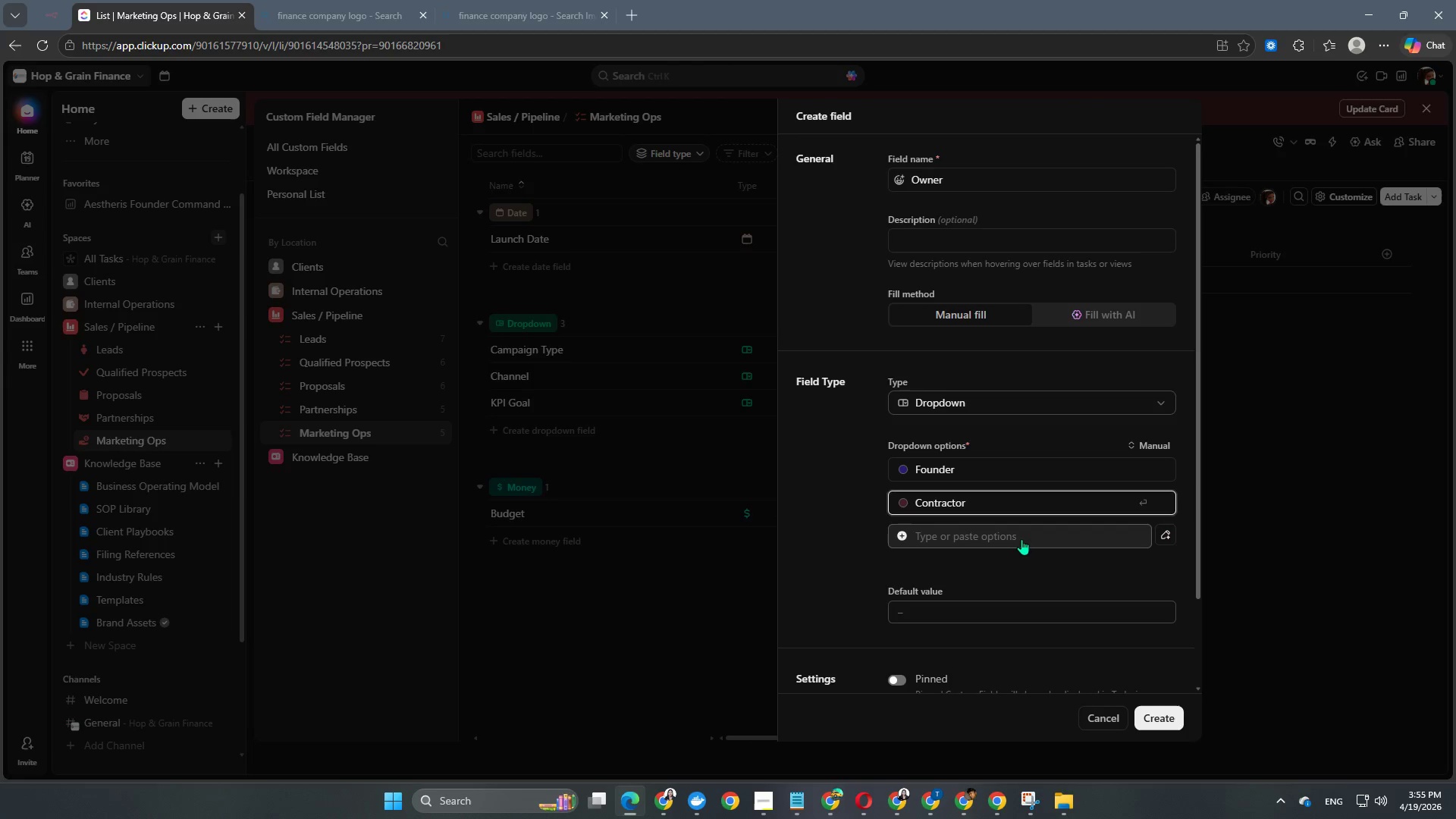 
left_click([1021, 539])
 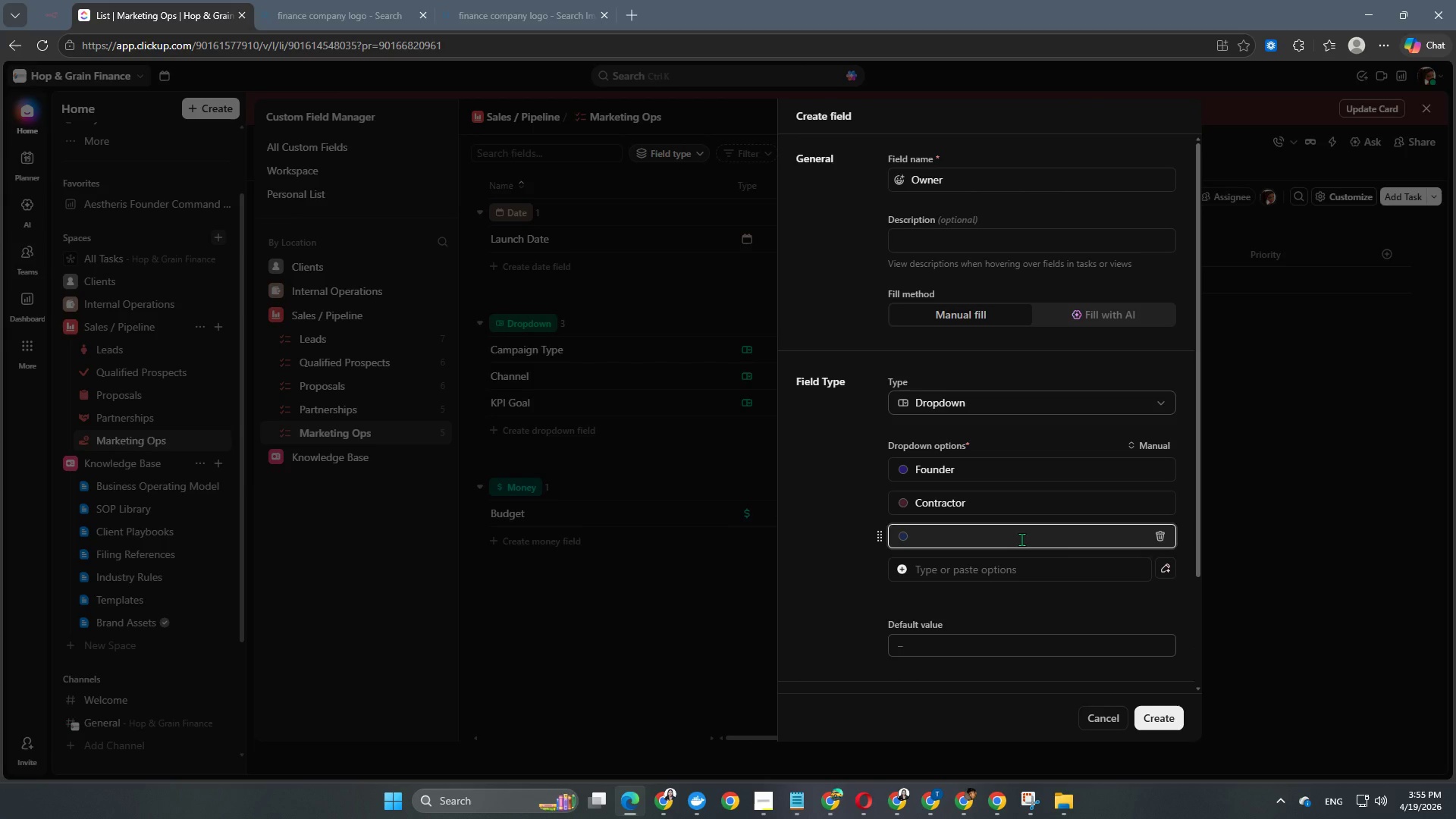 
type(Mrketing Partner)
 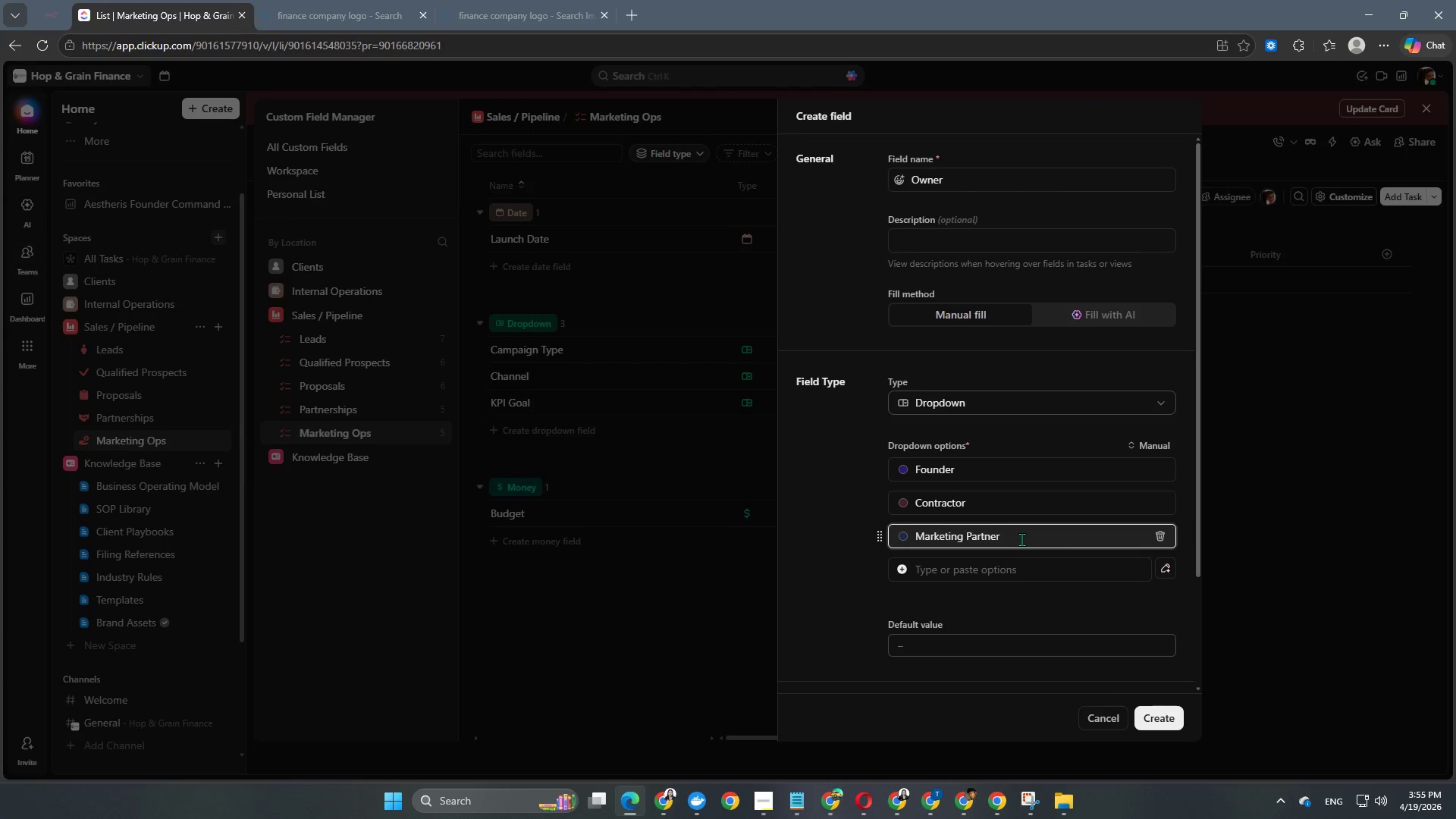 
key(Enter)
 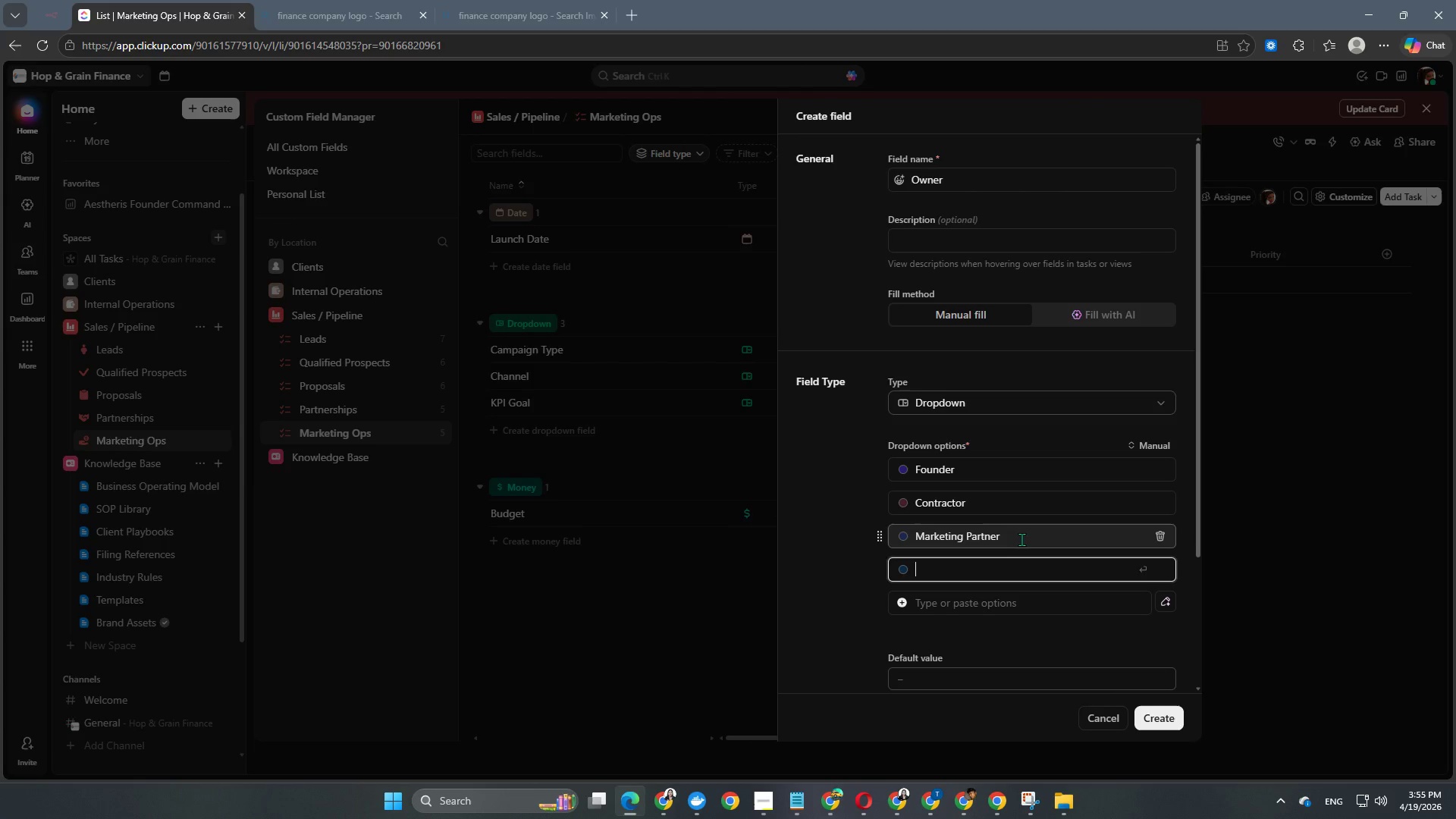 
type(Internal Team)
key(NumpadEnter)
 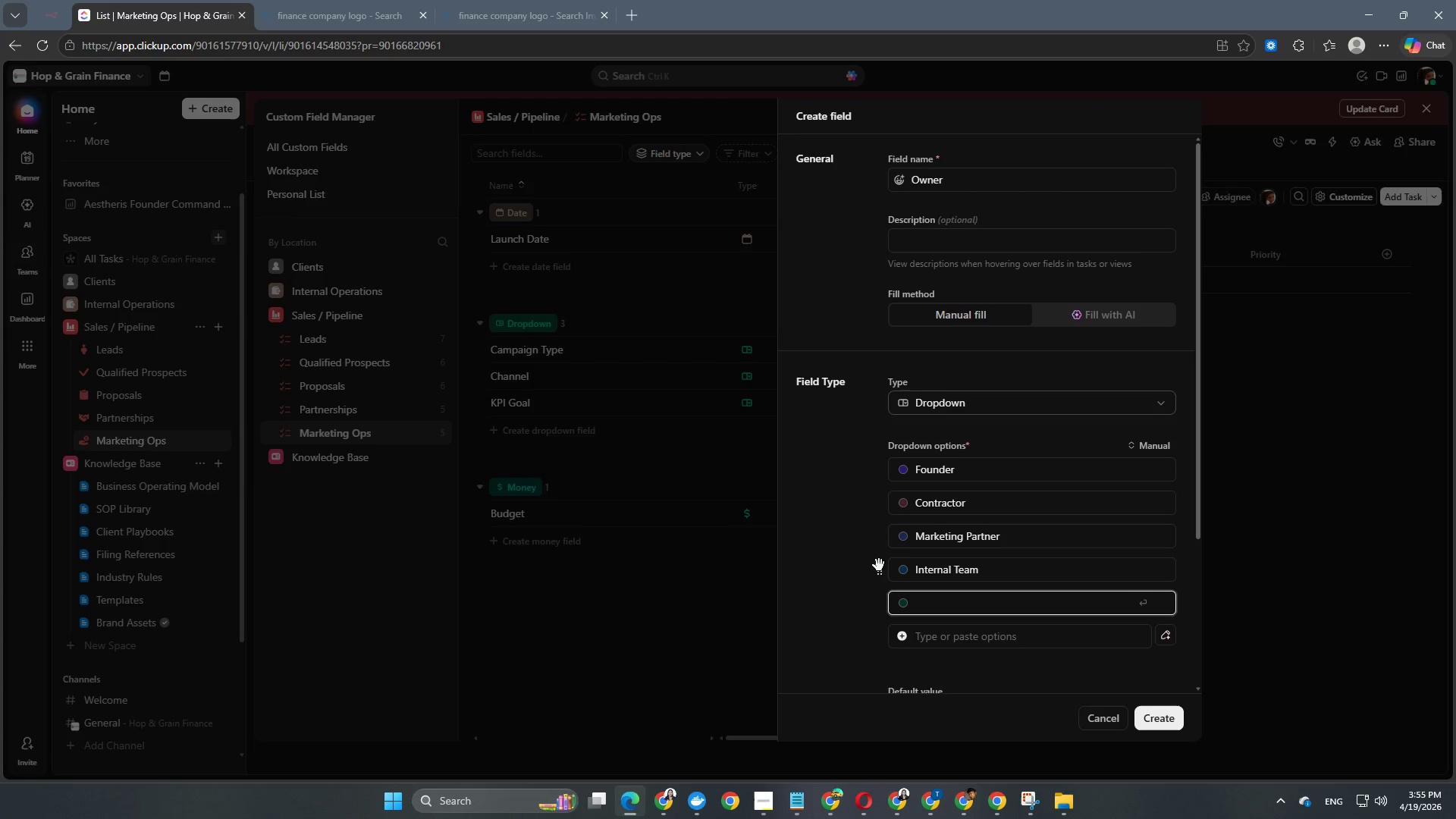 
left_click([853, 555])
 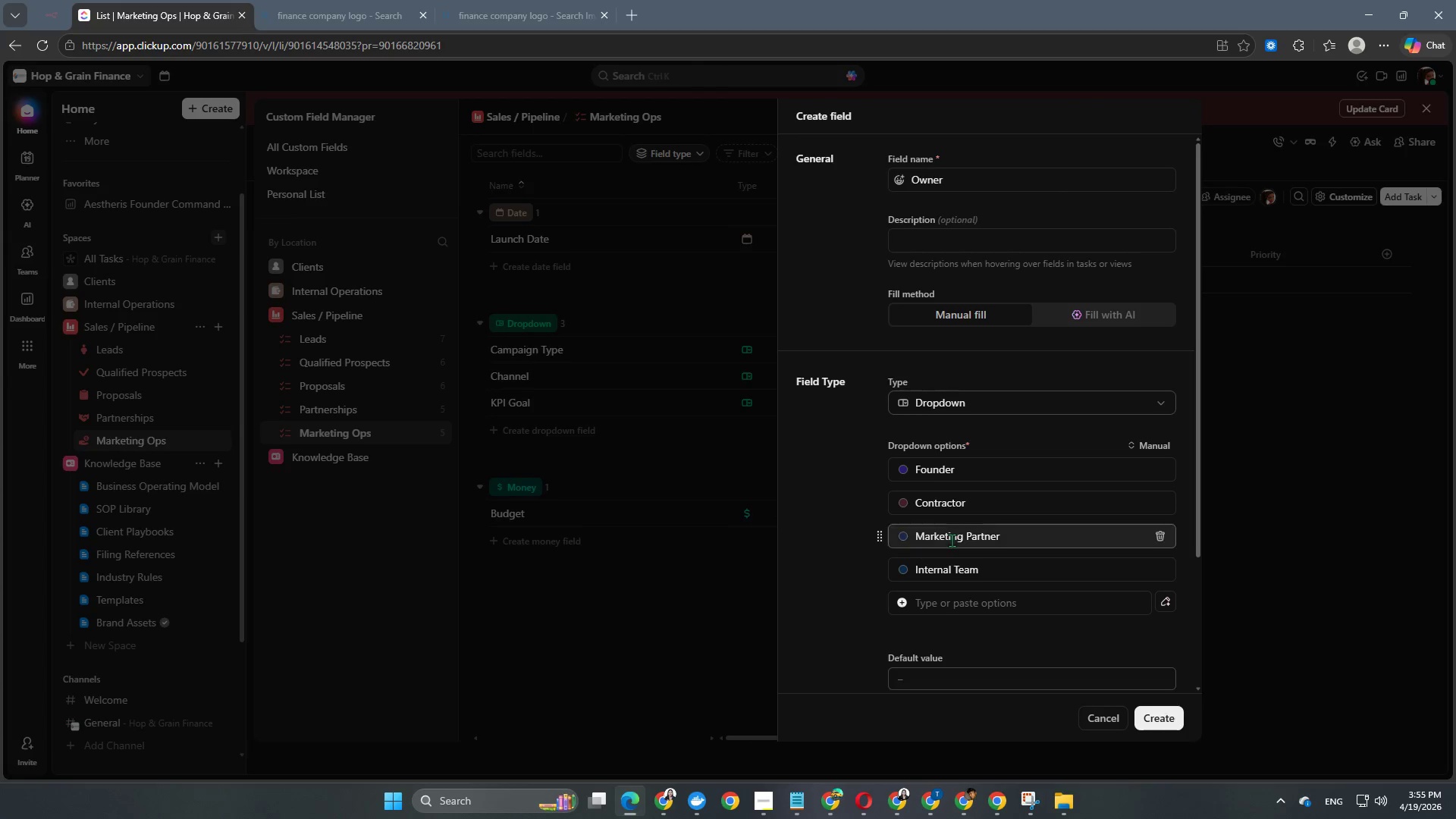 
scroll: coordinate [954, 540], scroll_direction: down, amount: 3.0
 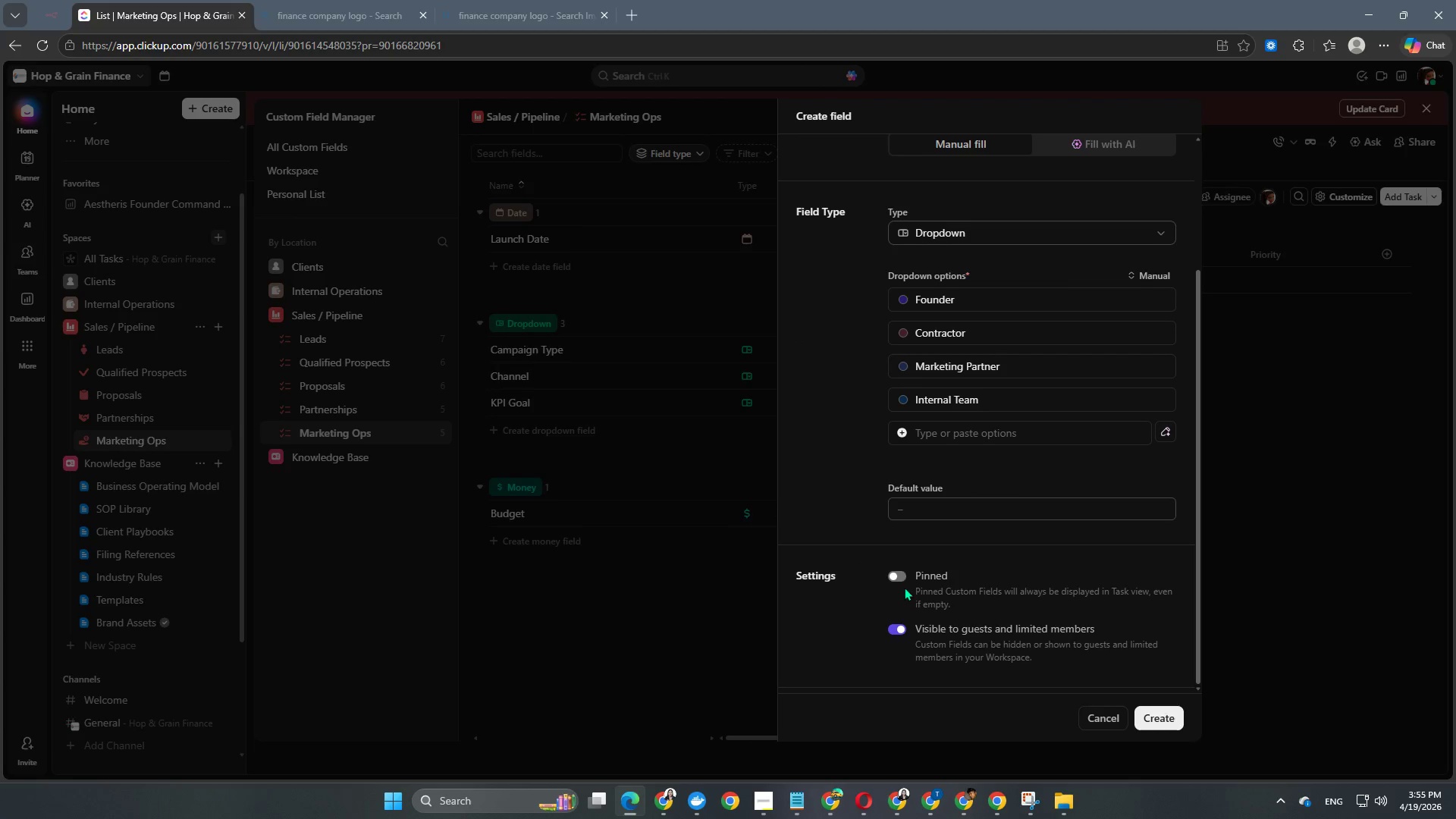 
left_click([900, 575])
 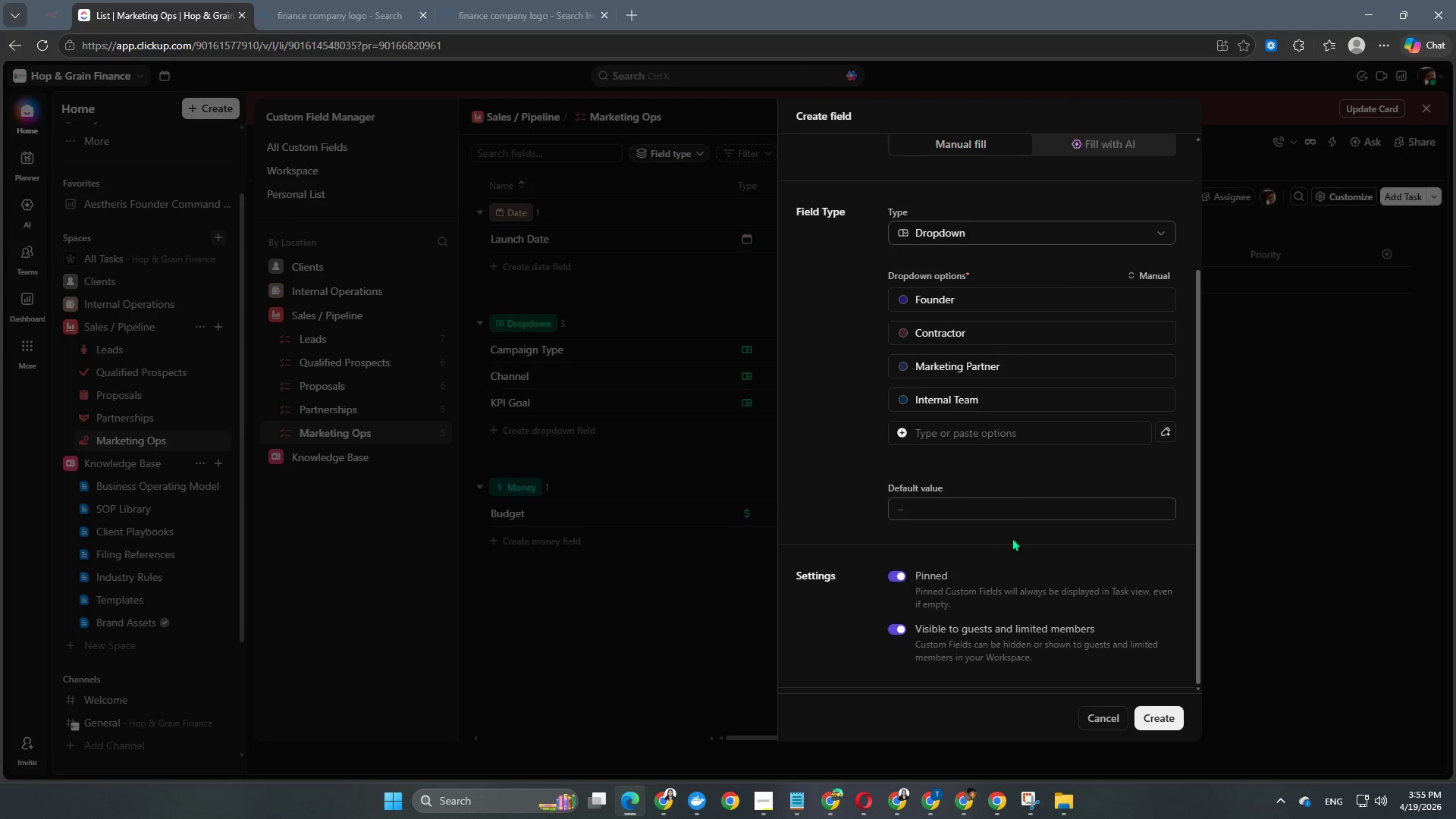 
scroll: coordinate [1012, 538], scroll_direction: up, amount: 7.0
 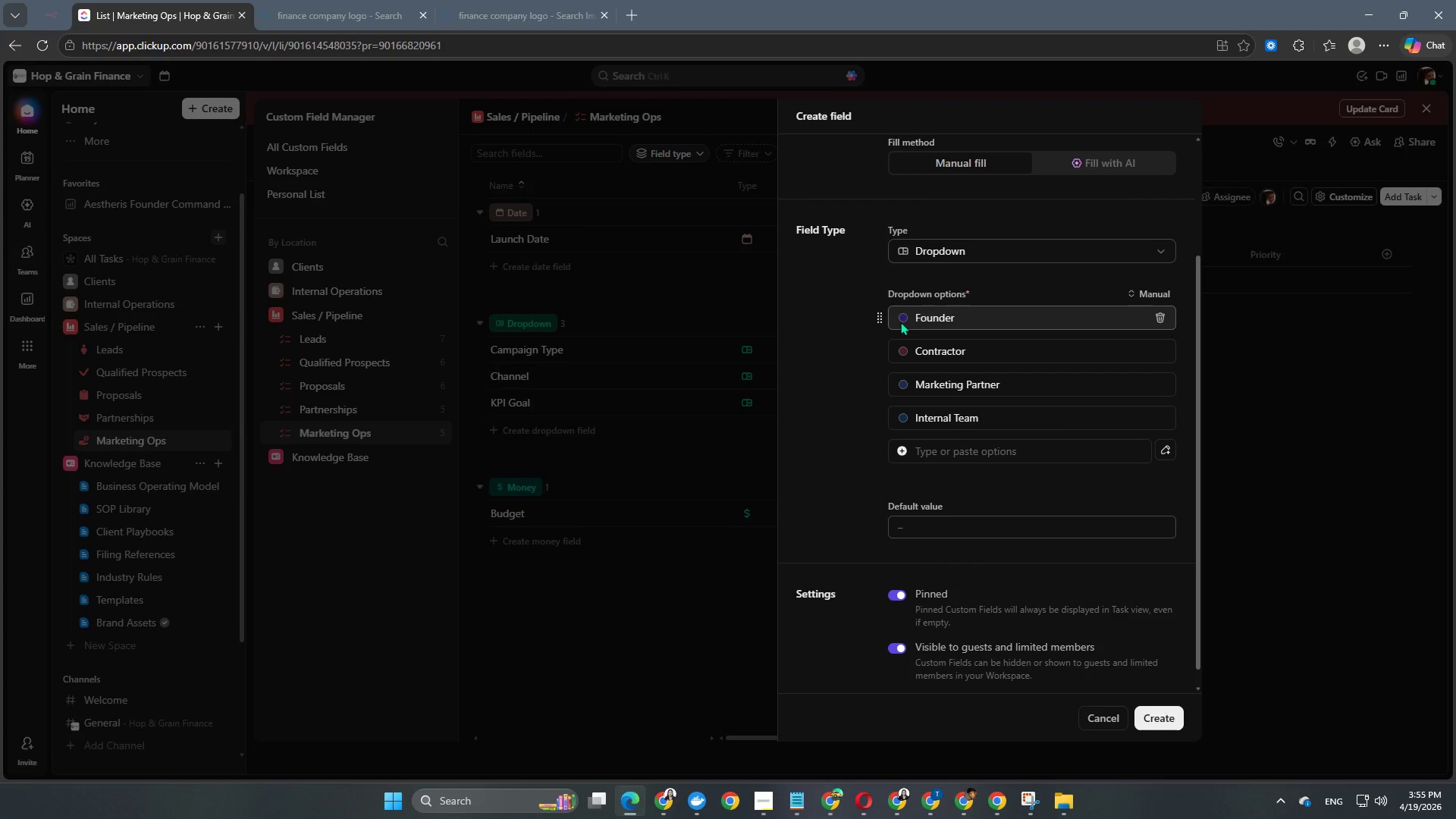 
double_click([902, 315])
 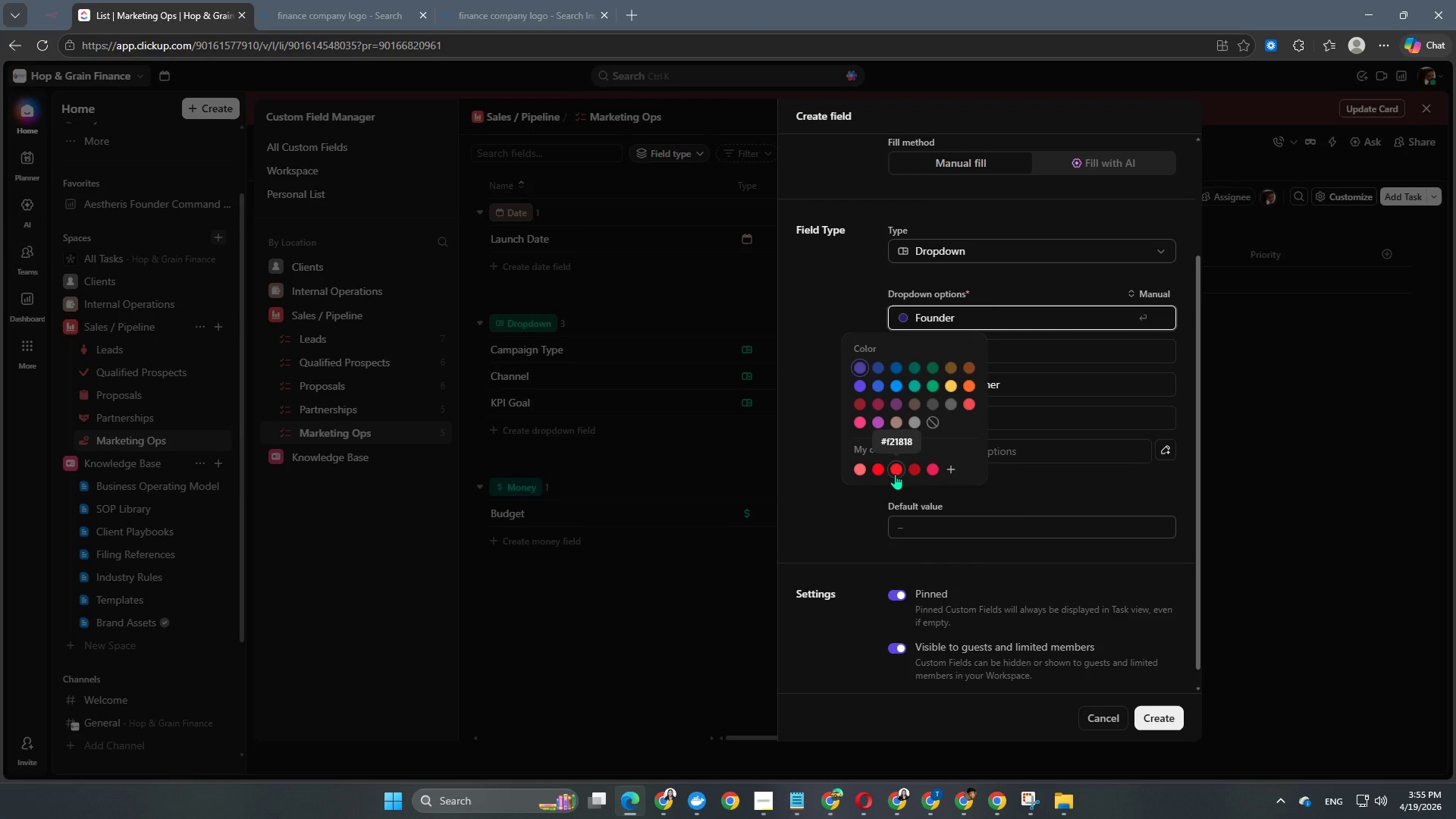 
left_click([913, 472])
 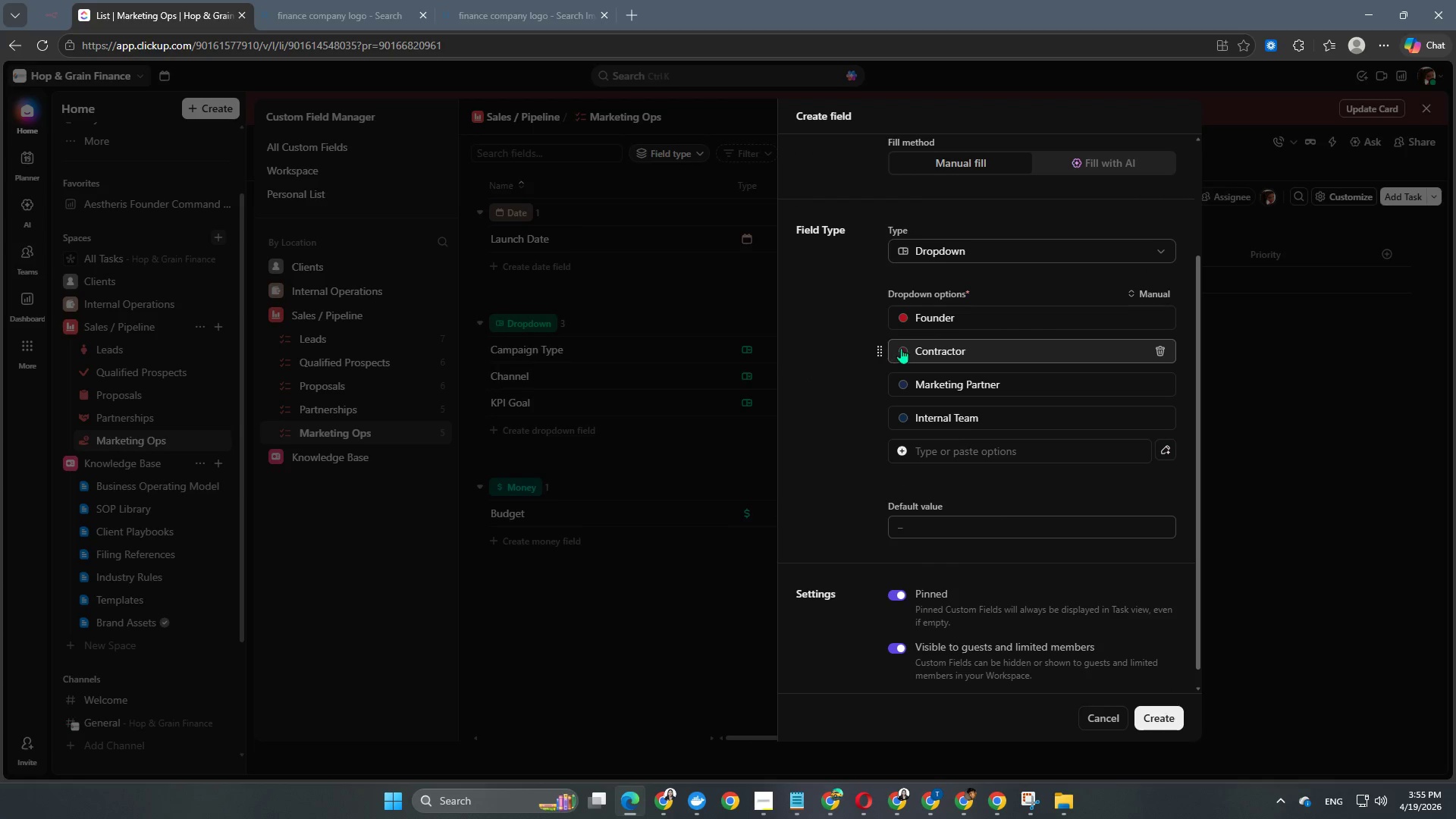 
left_click([903, 349])
 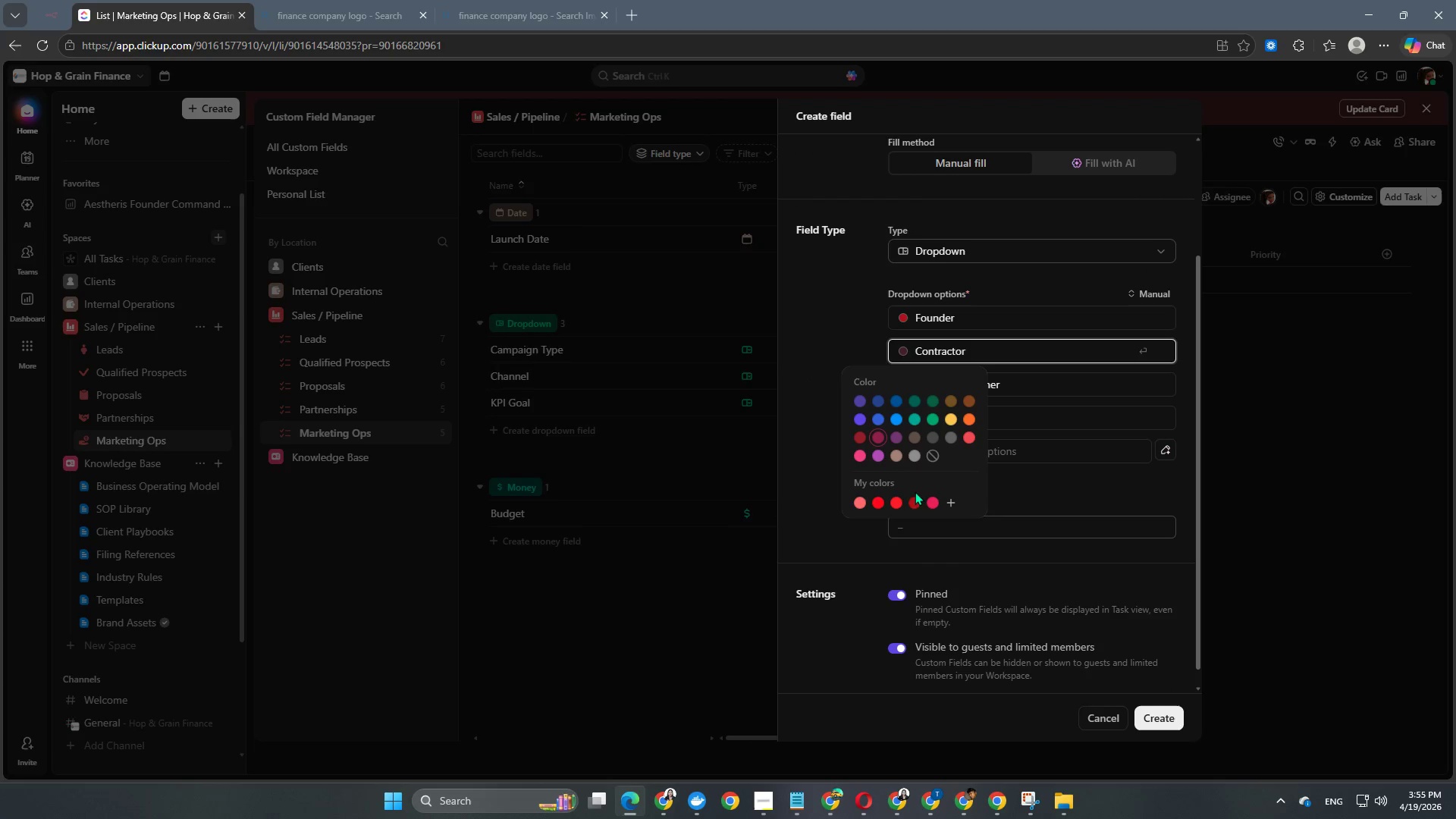 
left_click([916, 500])
 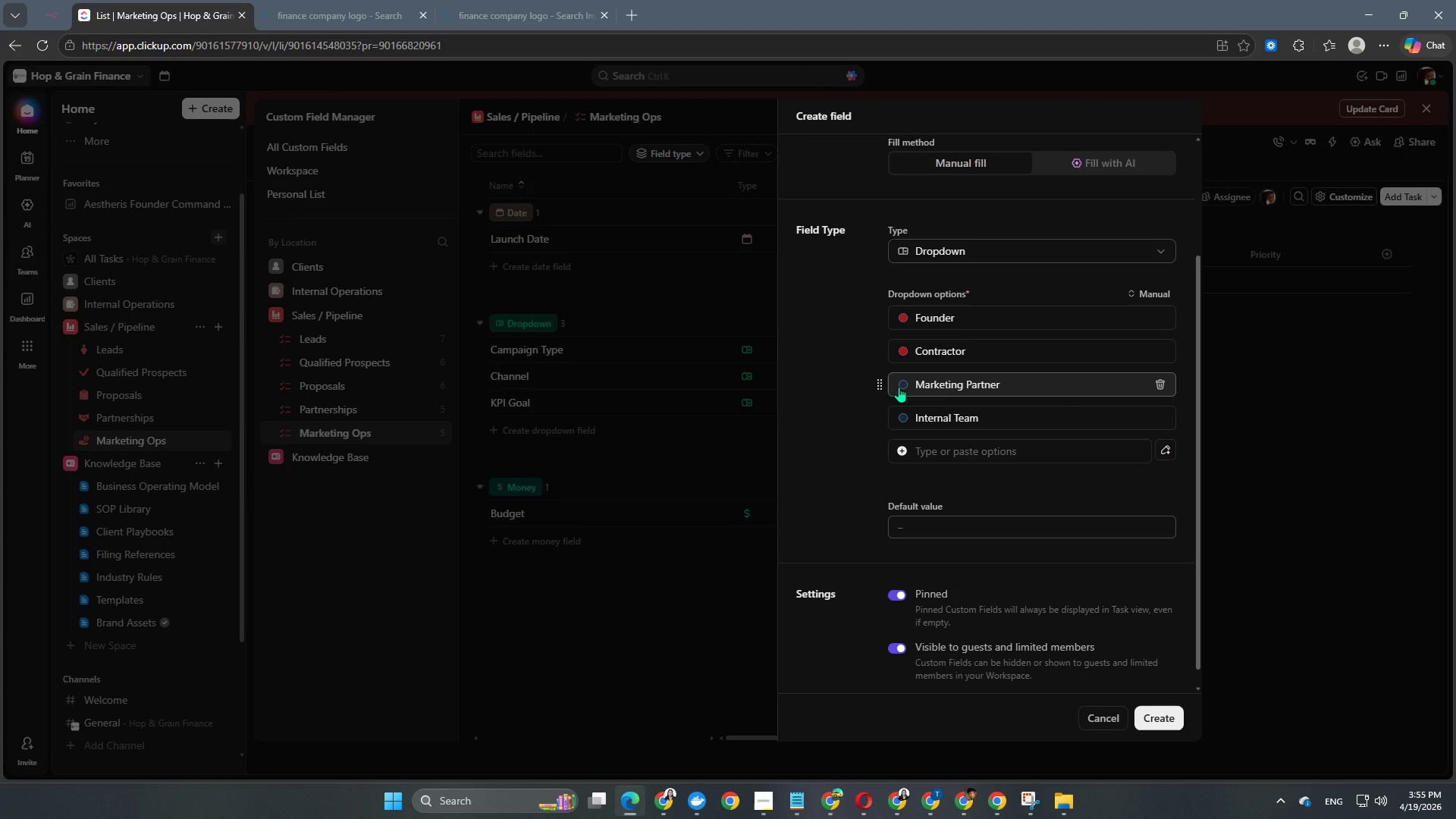 
left_click([902, 386])
 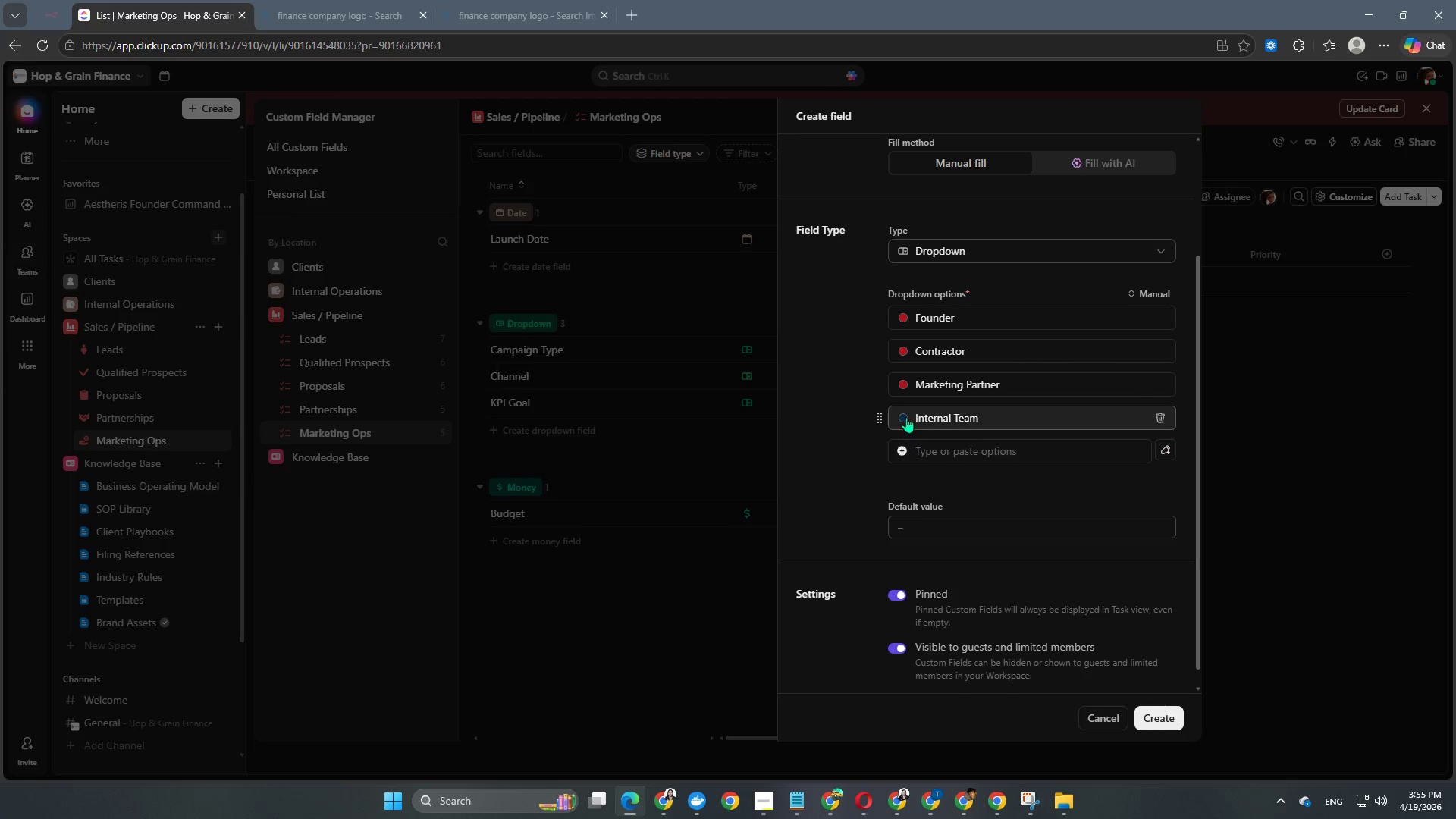 
left_click([903, 414])
 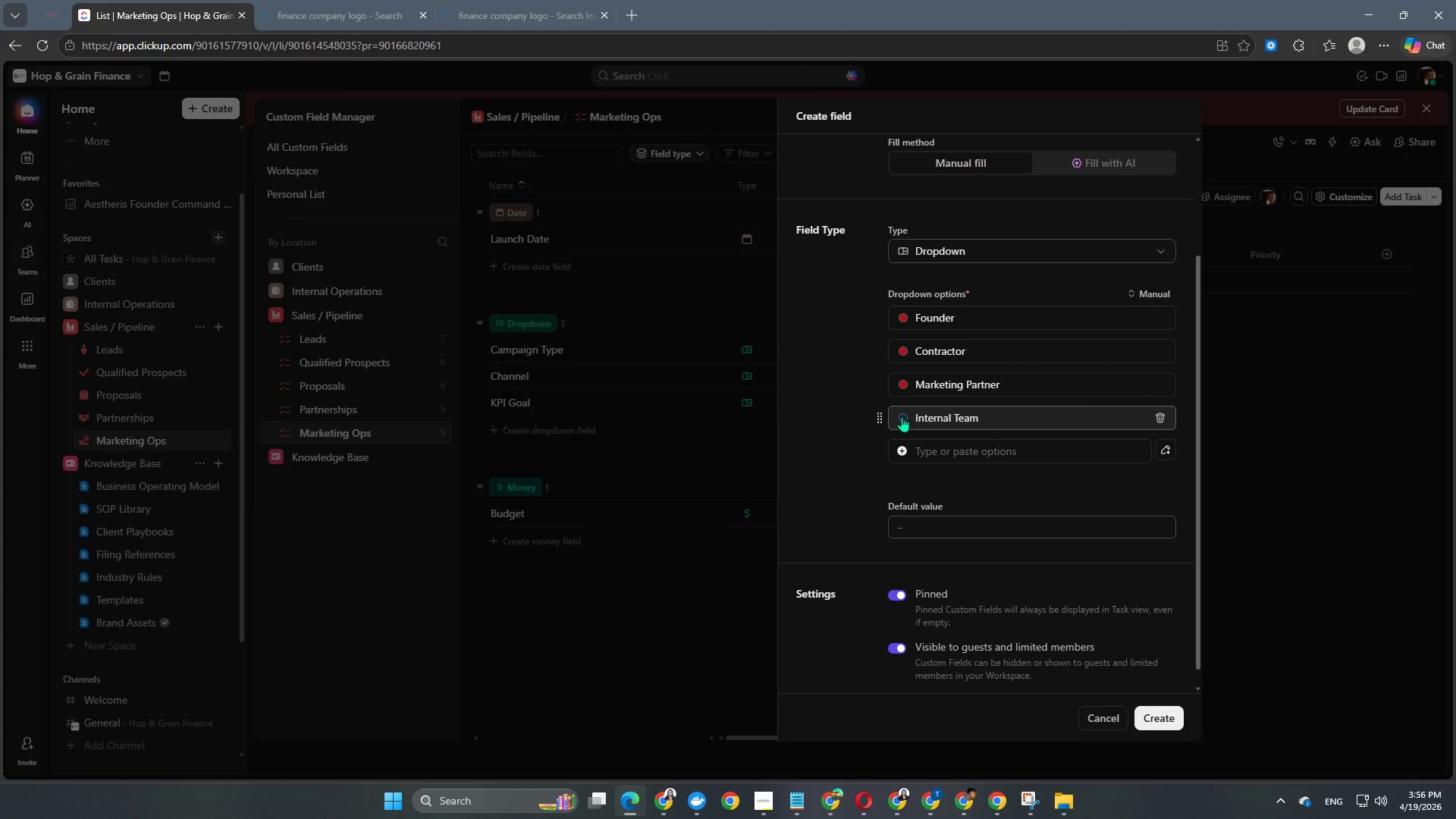 
left_click([902, 416])
 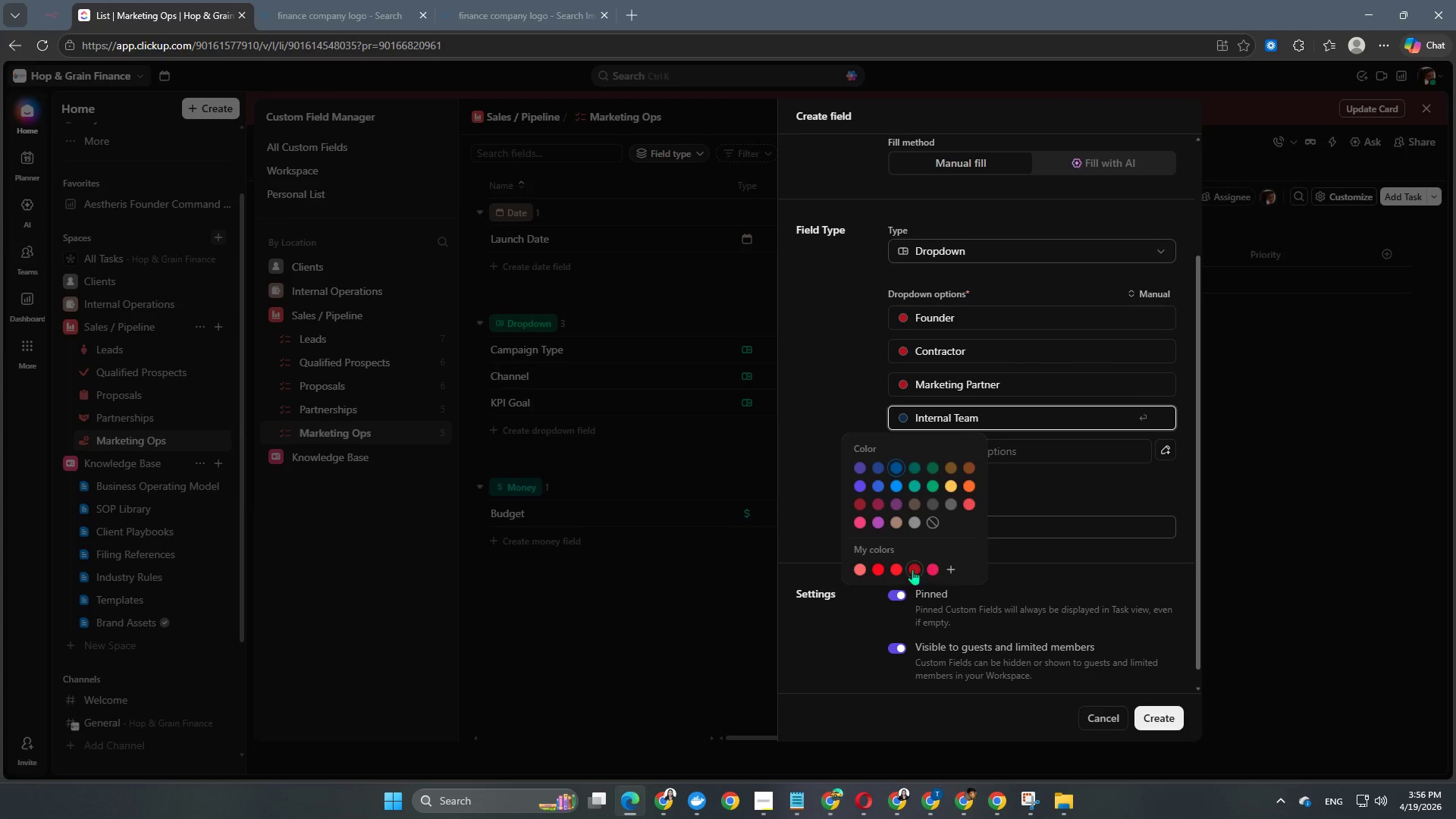 
left_click([910, 571])
 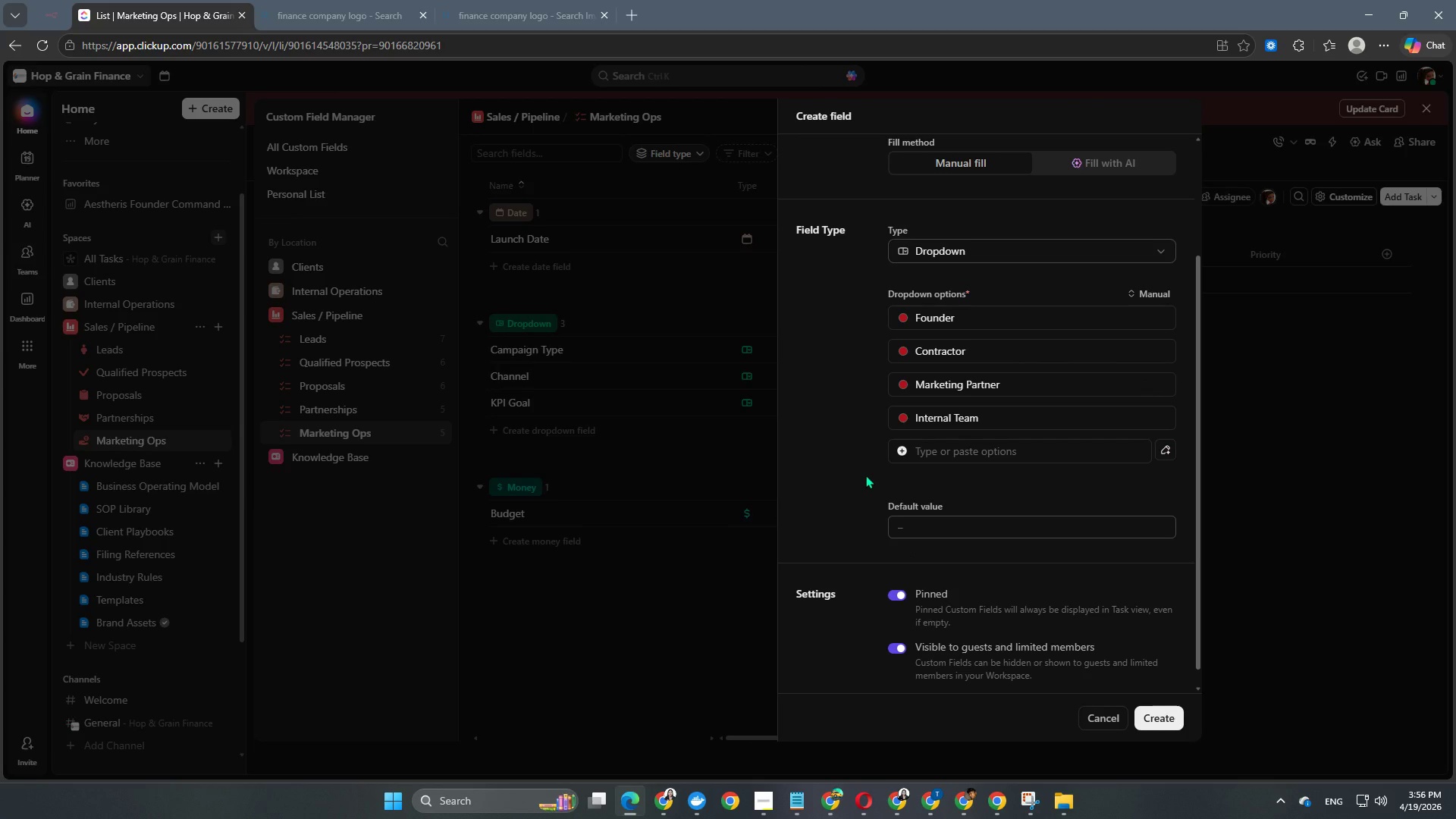 
scroll: coordinate [865, 475], scroll_direction: up, amount: 3.0
 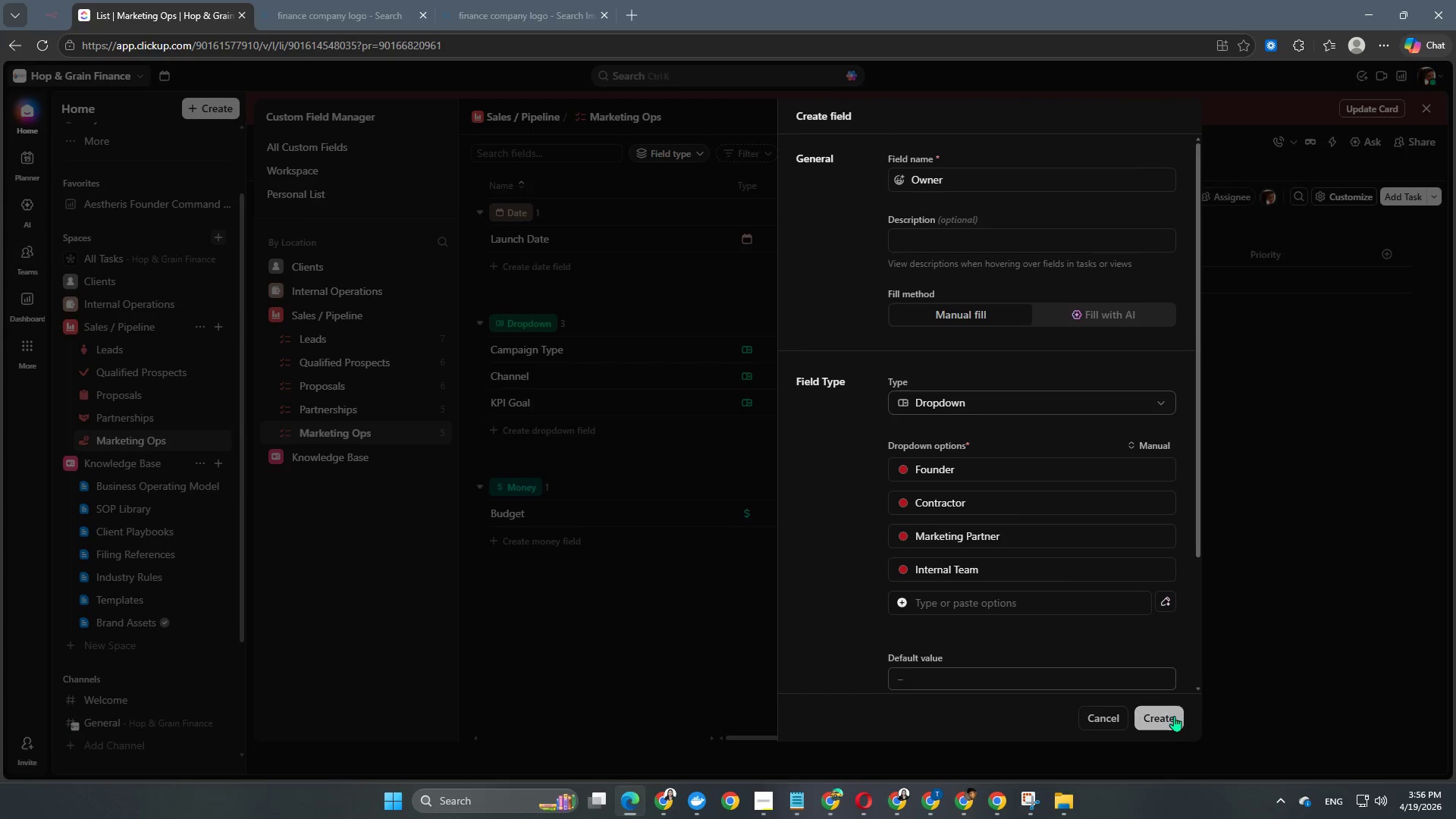 
left_click([1161, 717])
 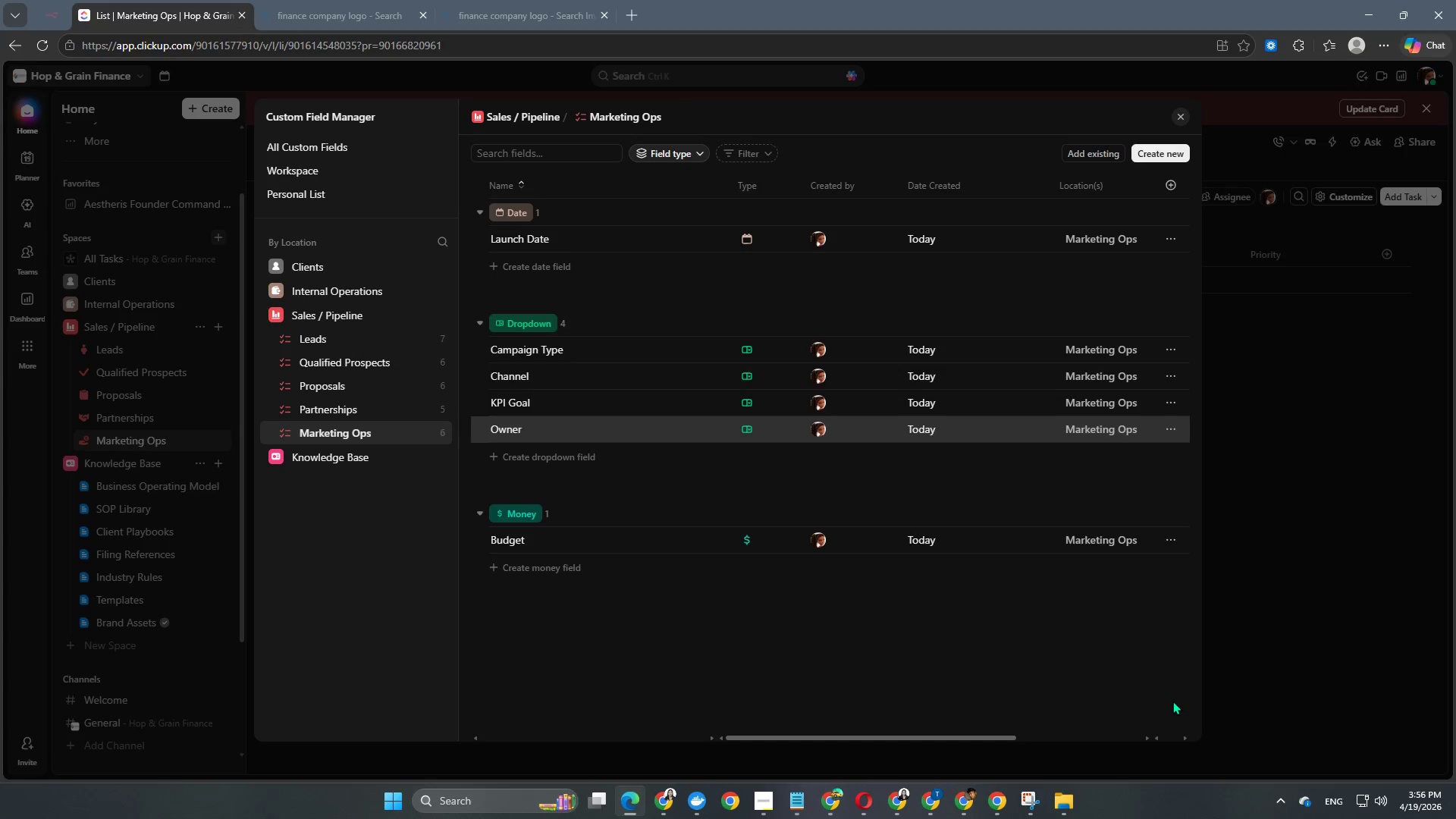 
wait(25.27)
 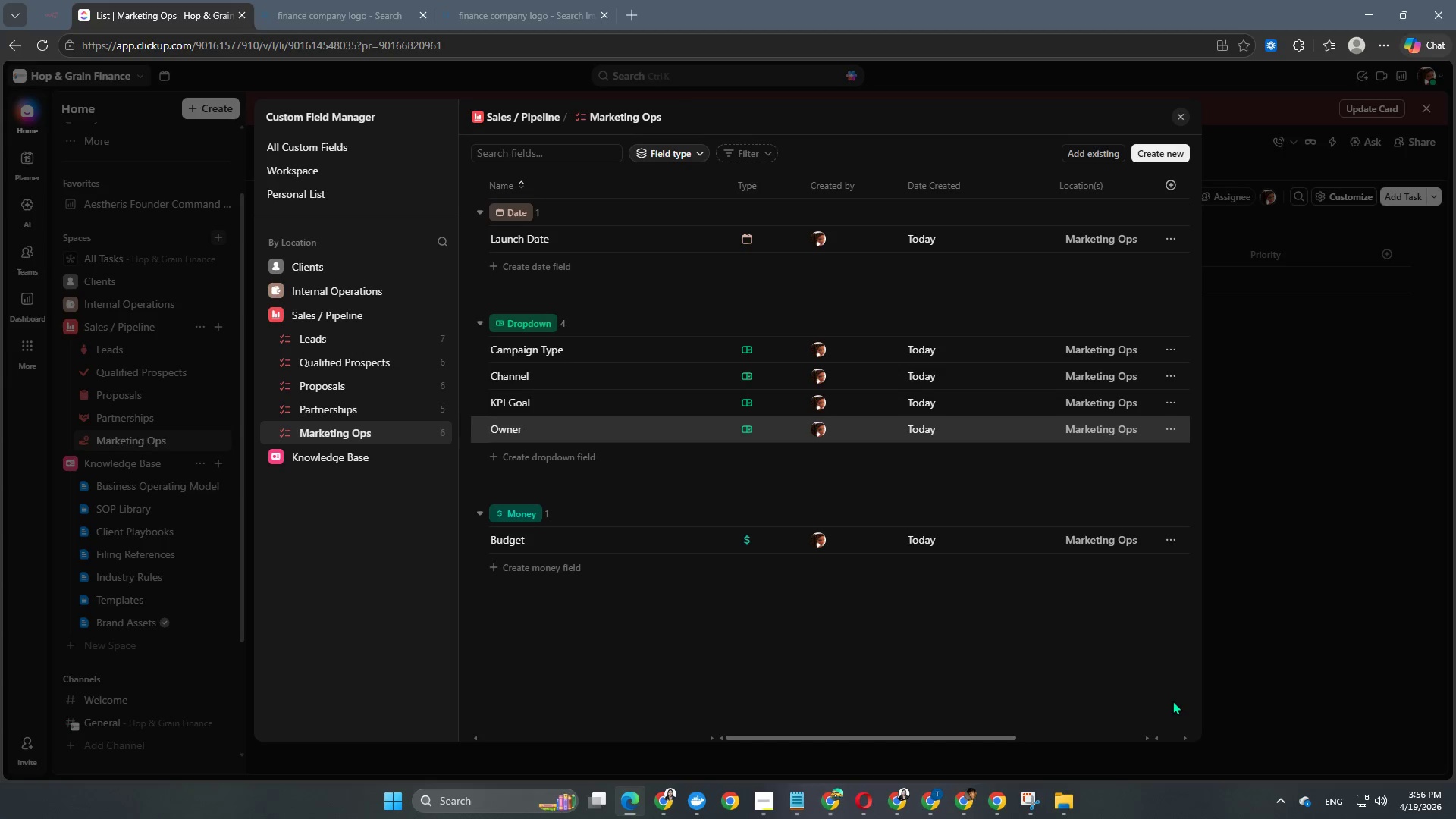 
left_click([1344, 586])
 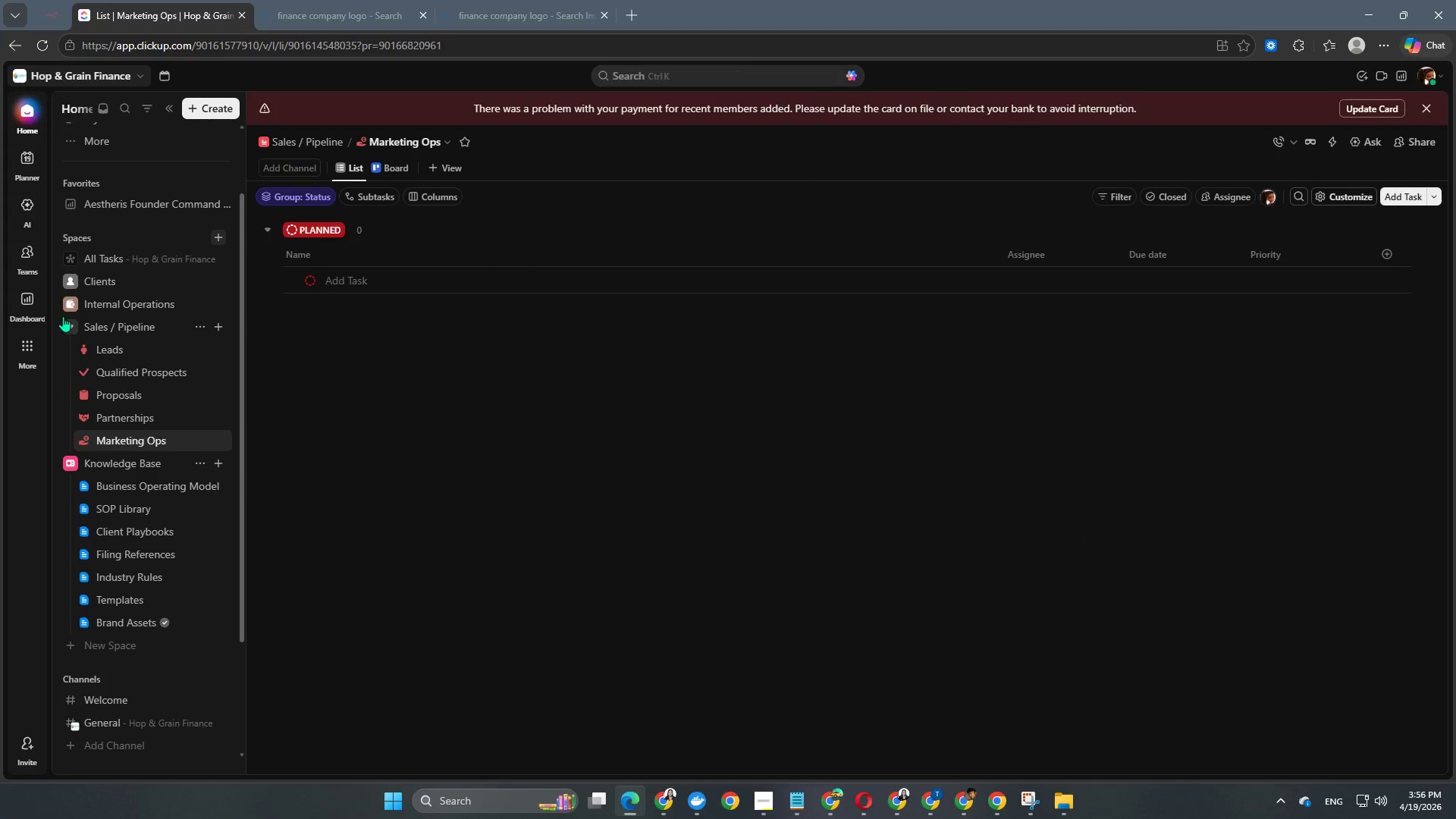 
left_click([65, 307])
 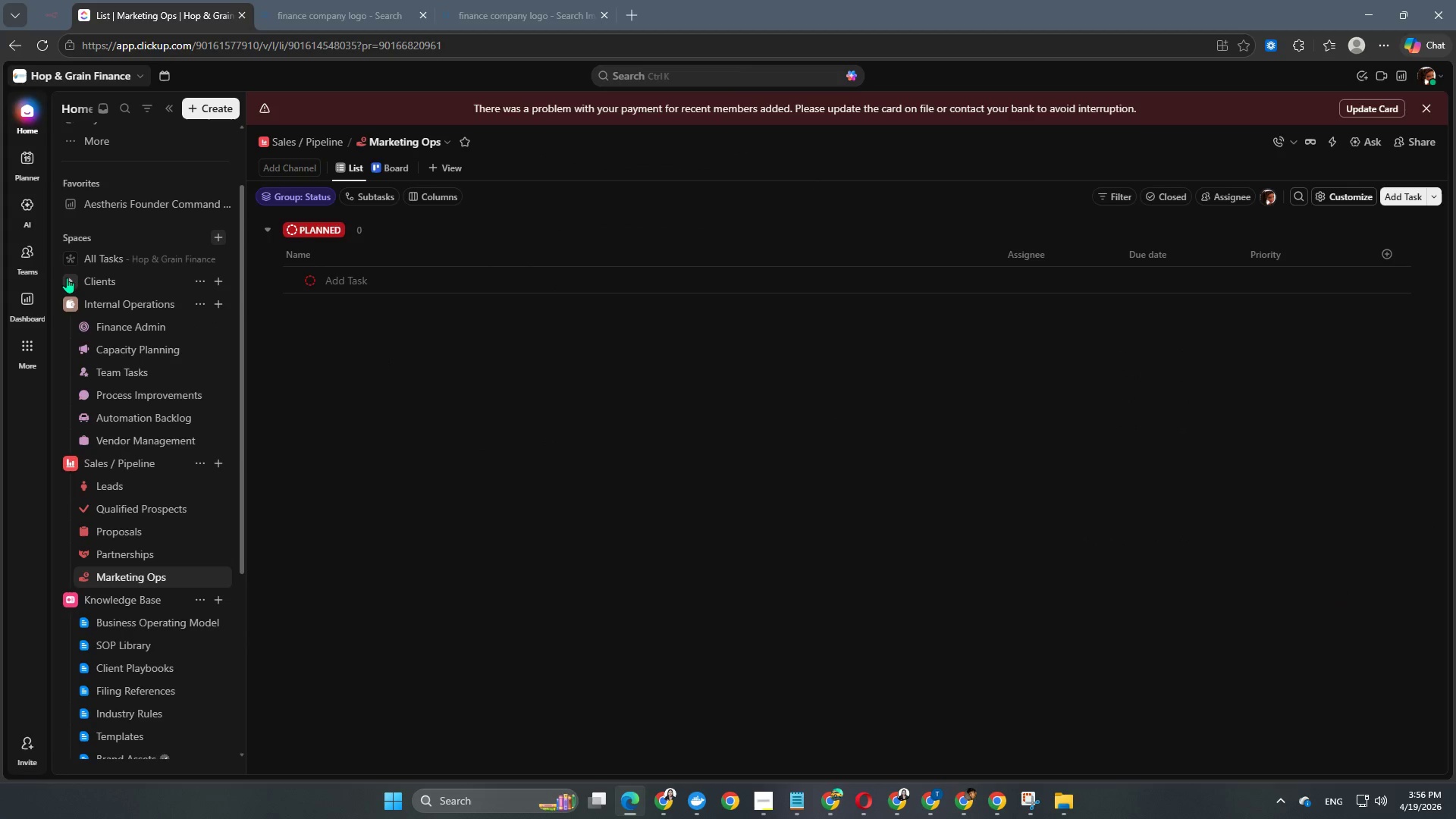 
left_click([67, 278])
 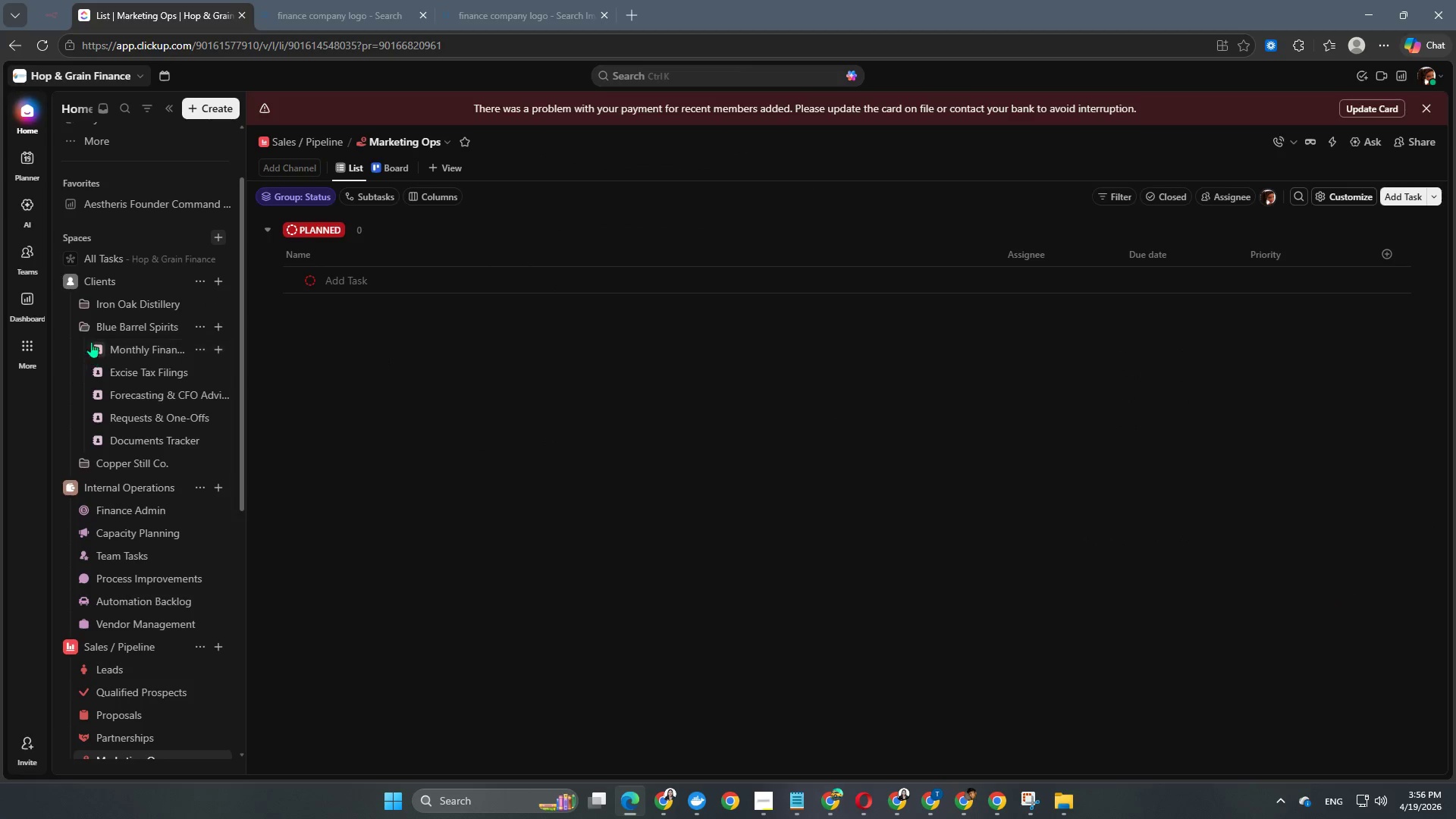 
left_click([83, 318])
 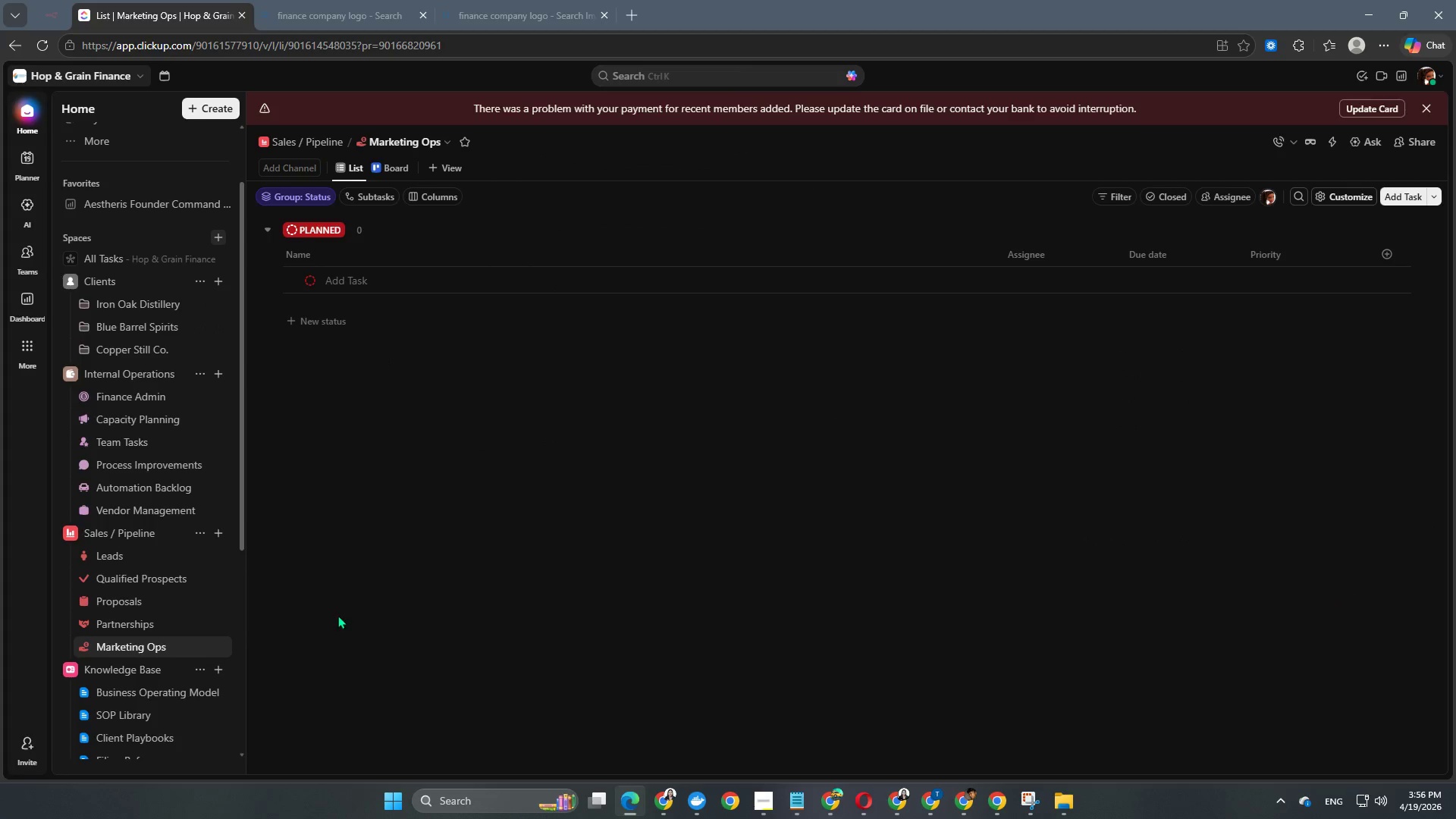 
scroll: coordinate [130, 472], scroll_direction: down, amount: 4.0
 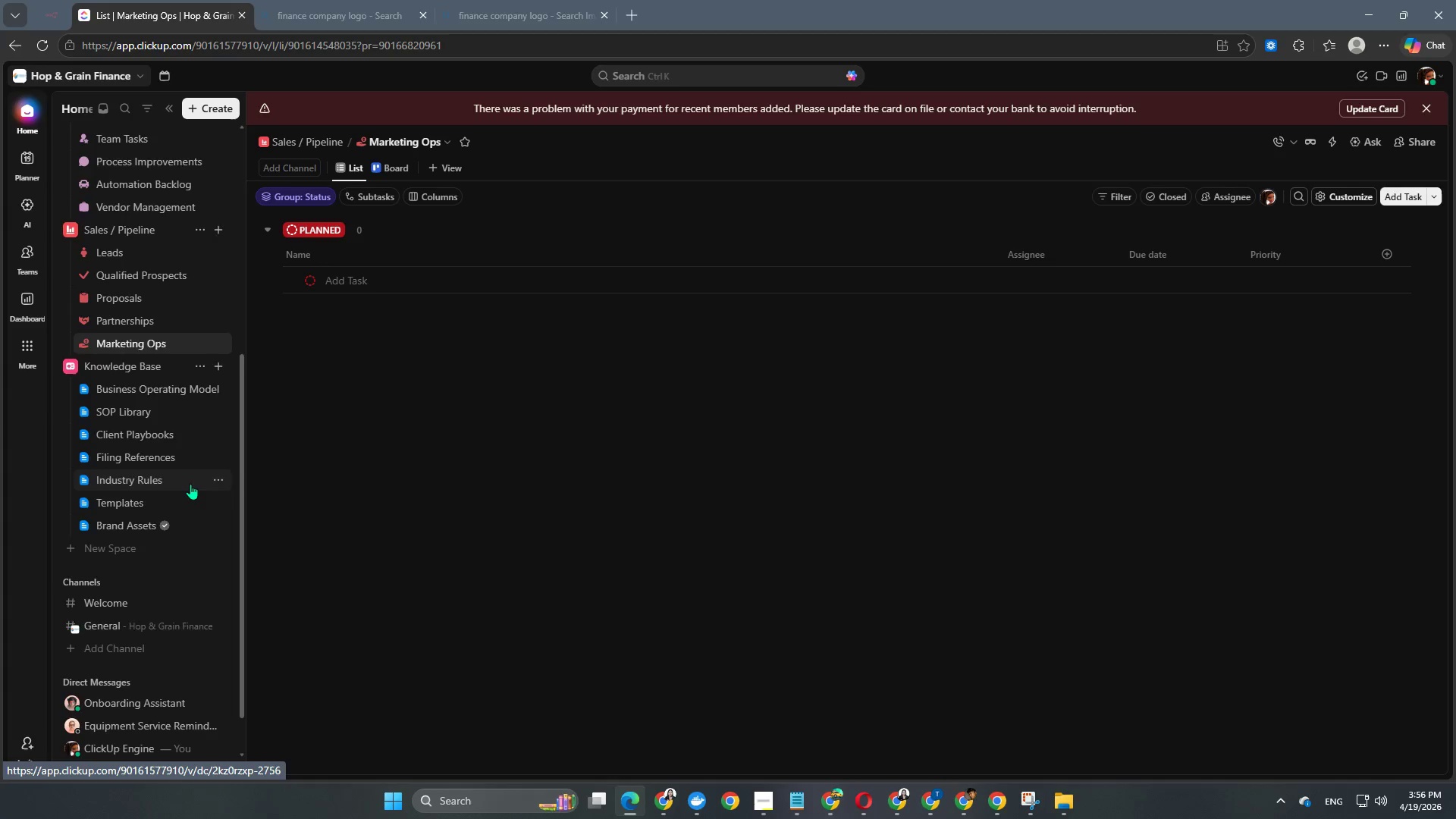 
scroll: coordinate [190, 484], scroll_direction: up, amount: 3.0
 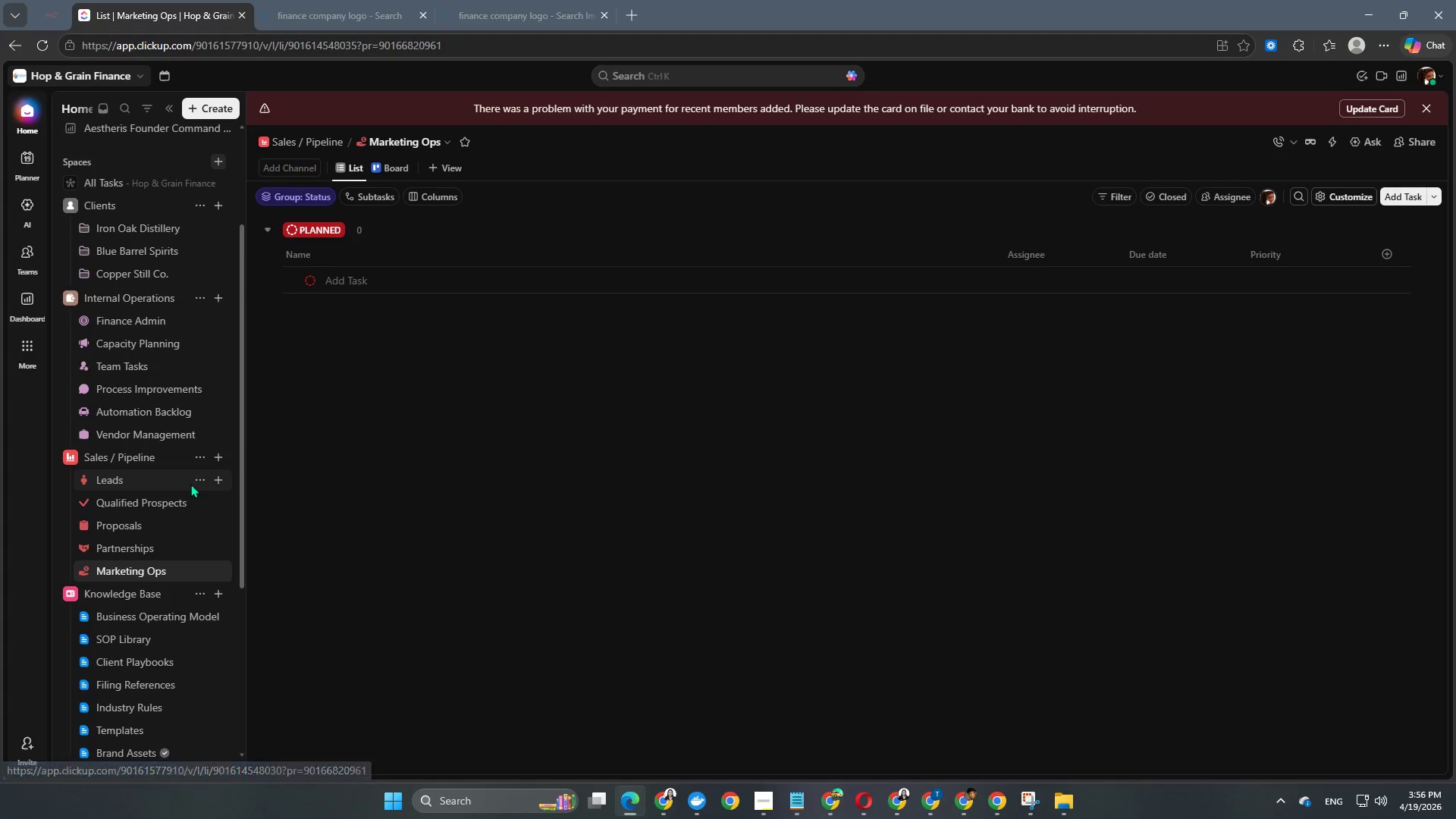 
scroll: coordinate [190, 484], scroll_direction: down, amount: 3.0
 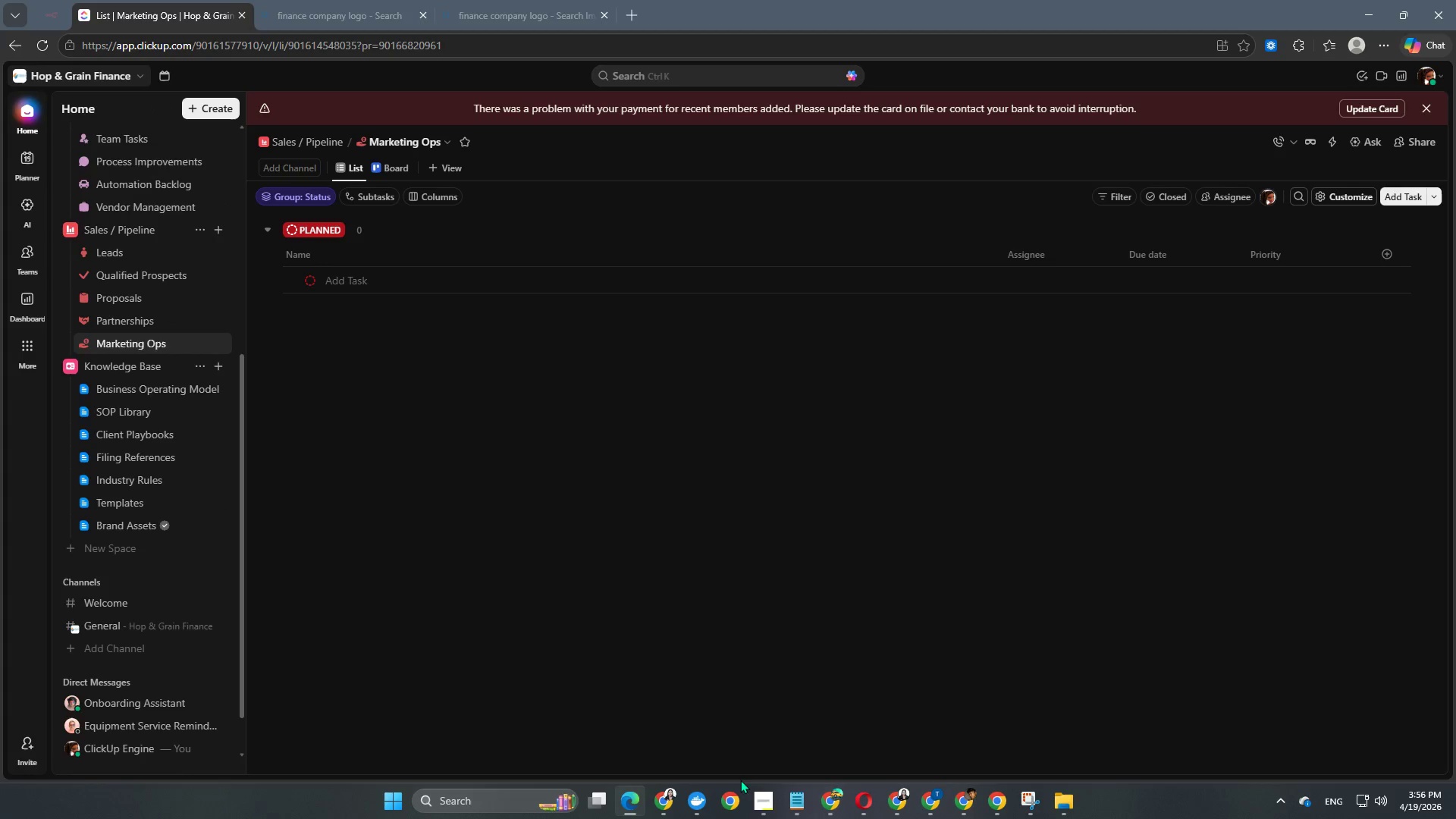 
left_click([761, 800])